 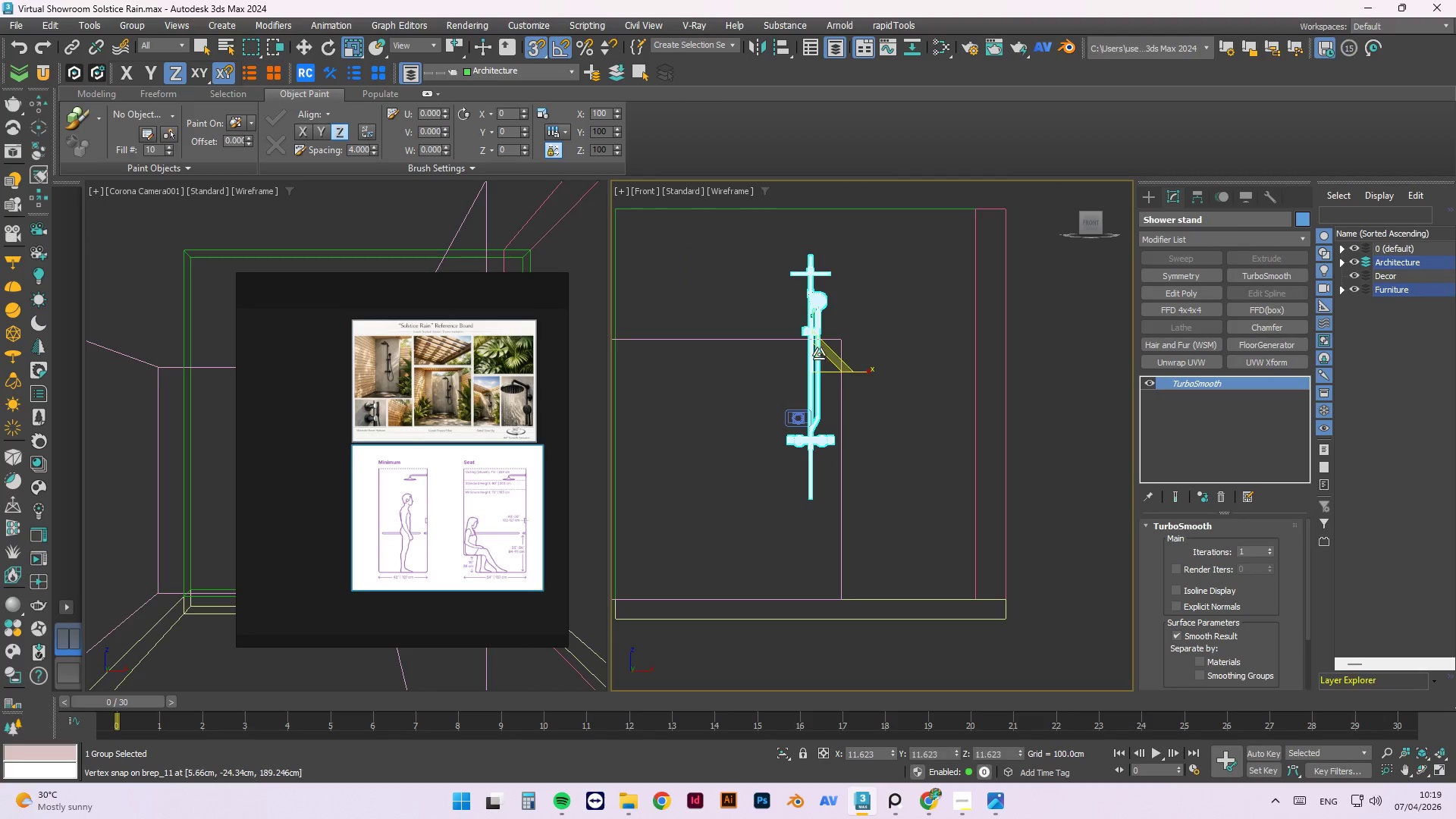 
left_click_drag(start_coordinate=[810, 322], to_coordinate=[833, 387])
 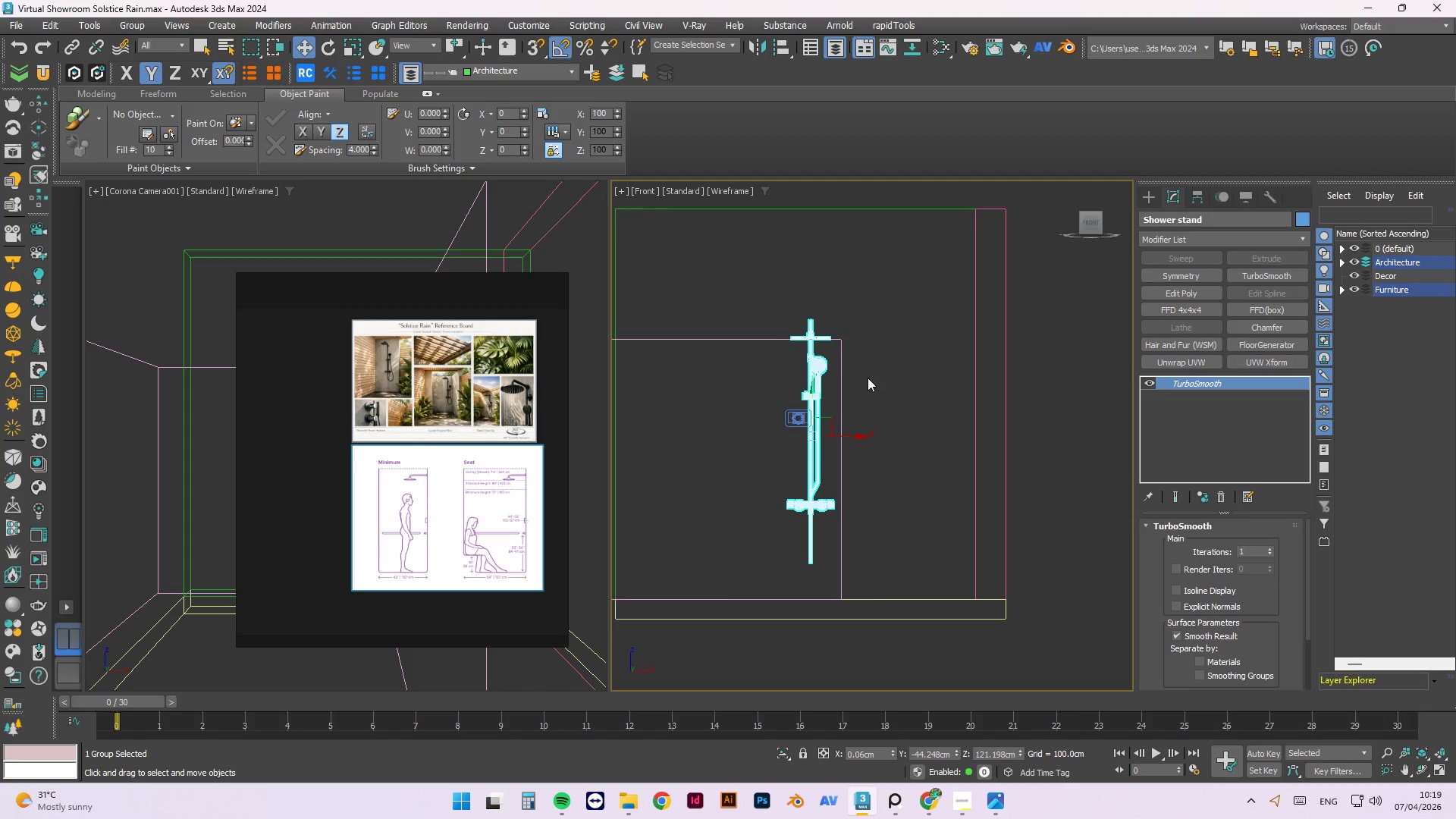 
hold_key(key=AltLeft, duration=0.97)
 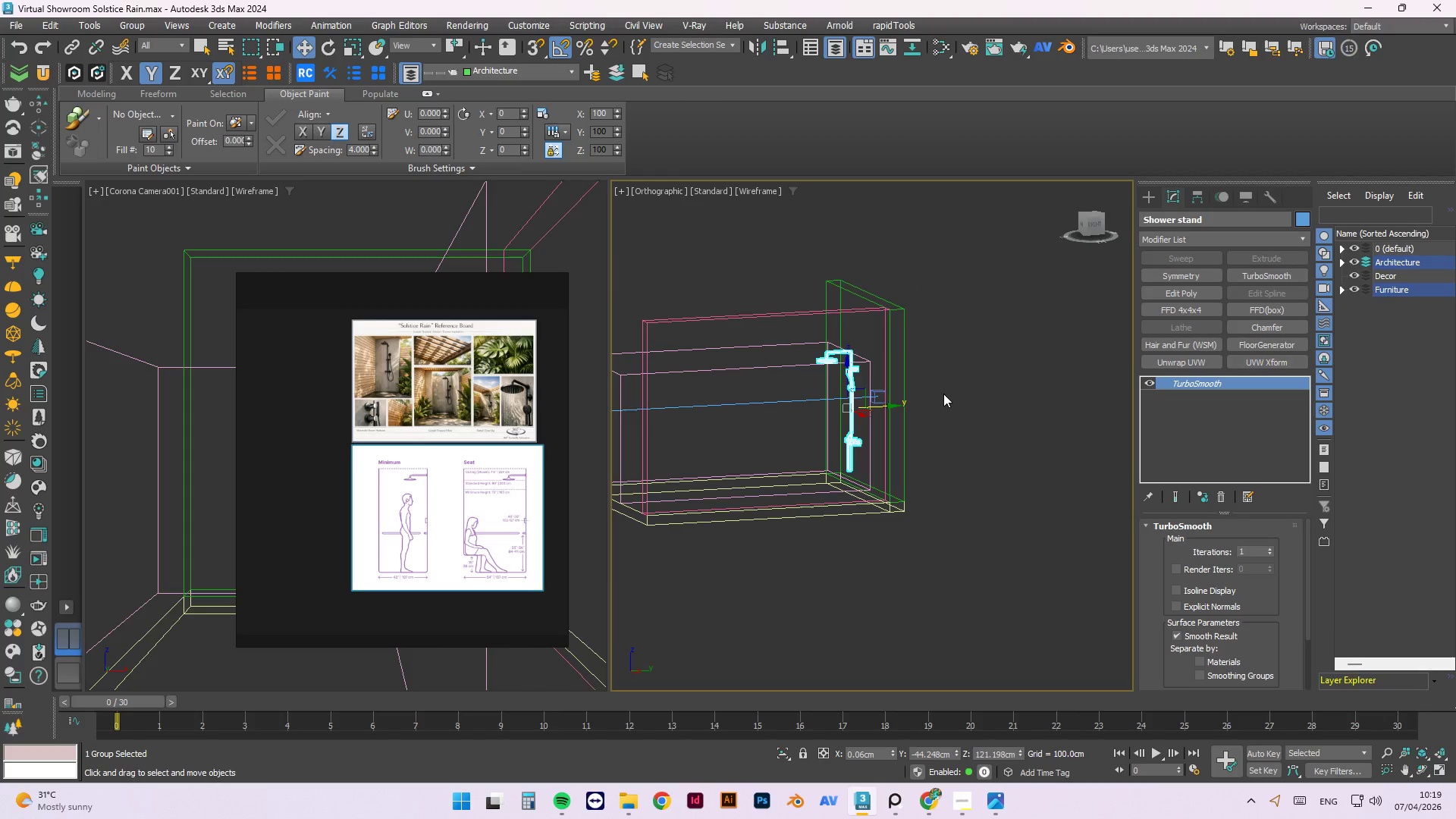 
scroll: coordinate [885, 381], scroll_direction: down, amount: 2.0
 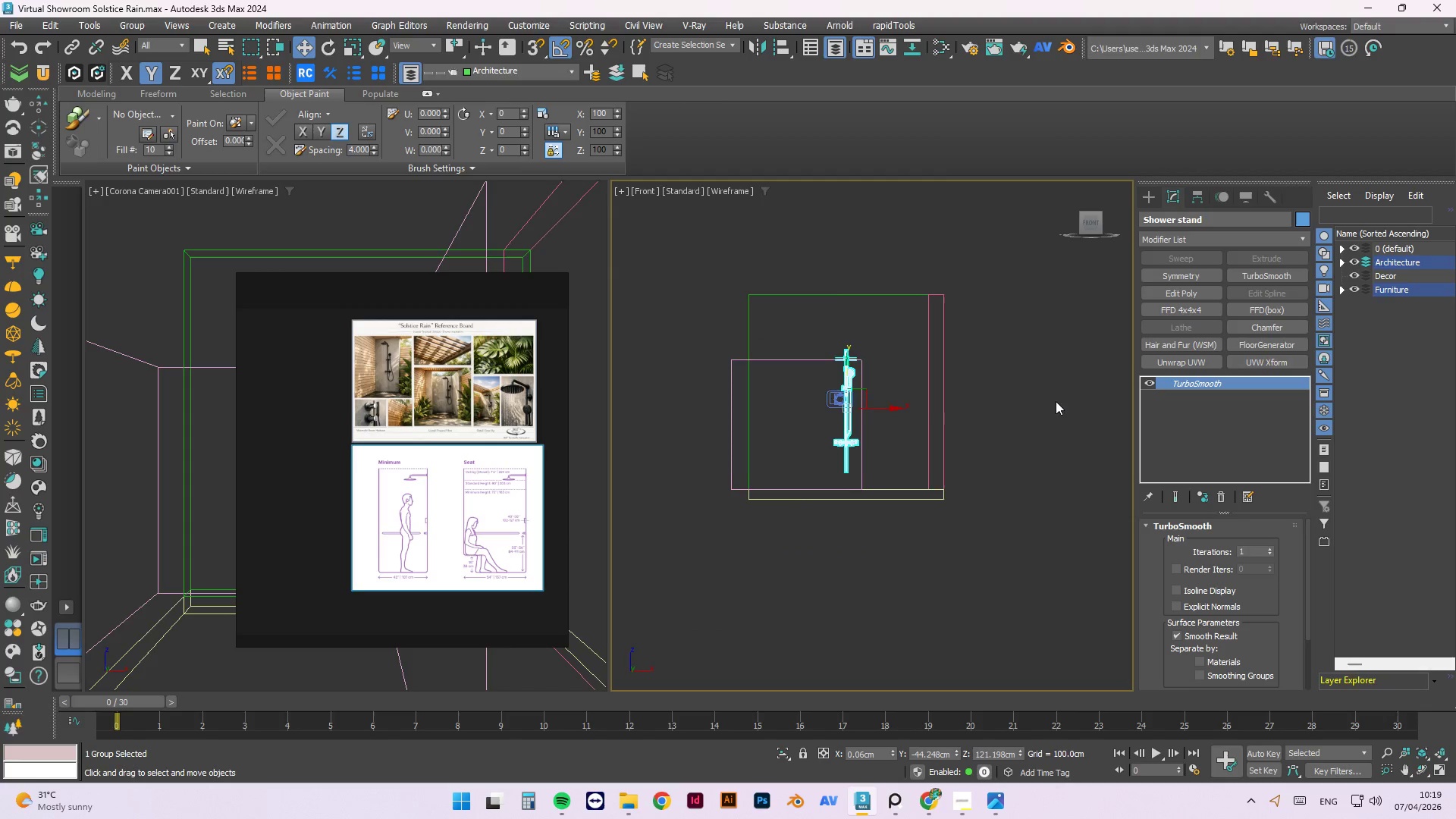 
hold_key(key=AltLeft, duration=22.53)
 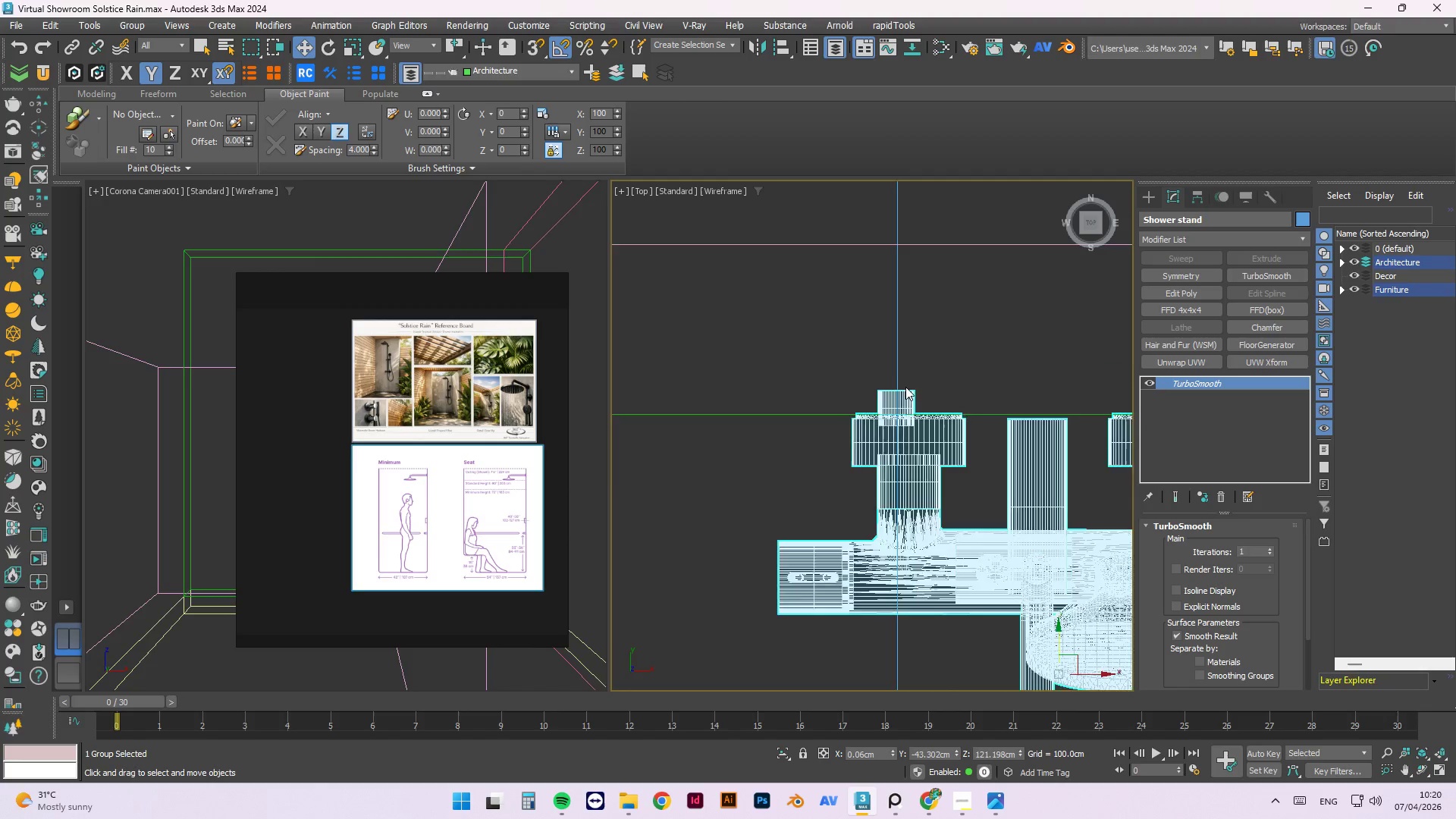 
key(T)
 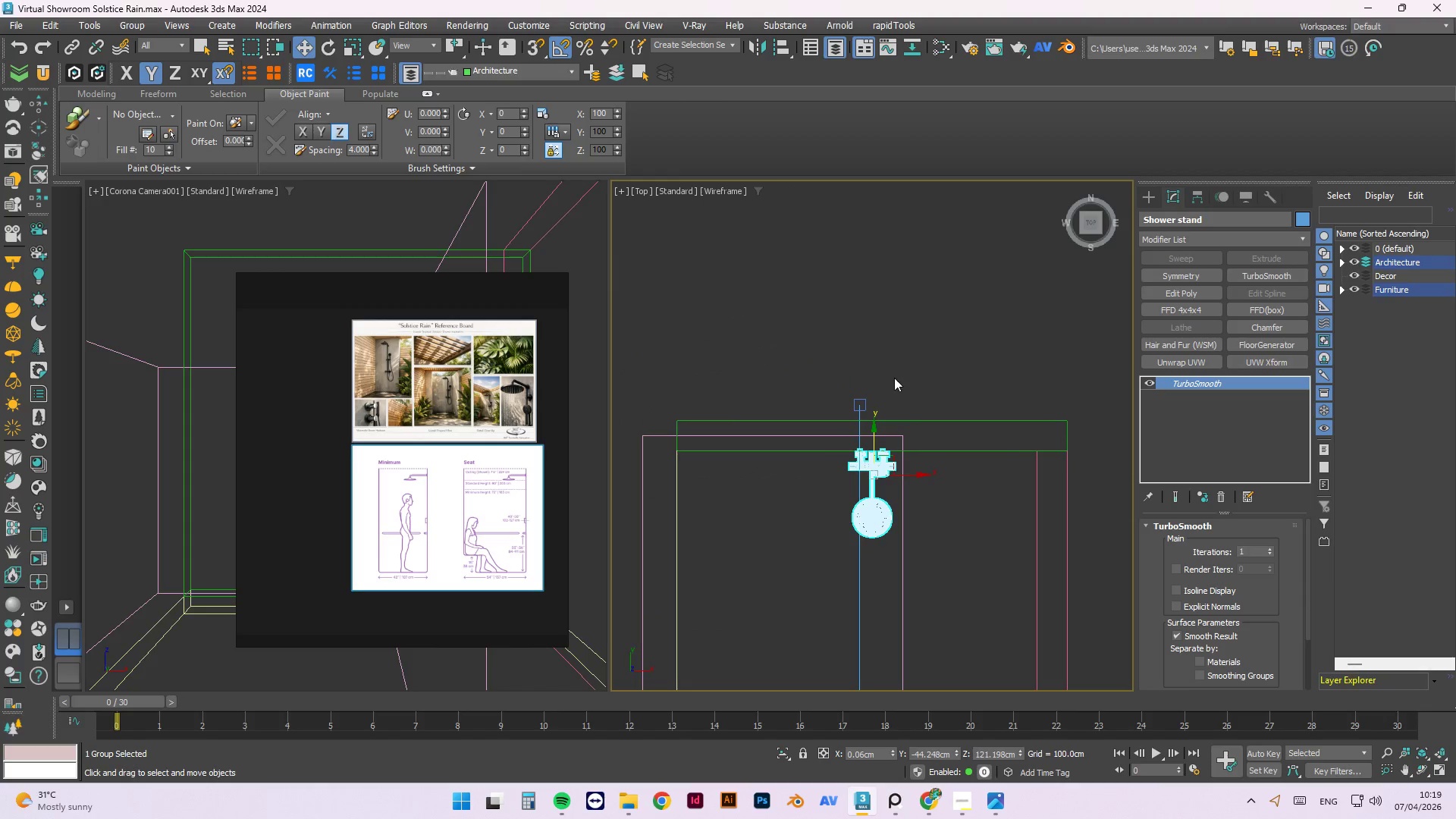 
scroll: coordinate [870, 400], scroll_direction: up, amount: 4.0
 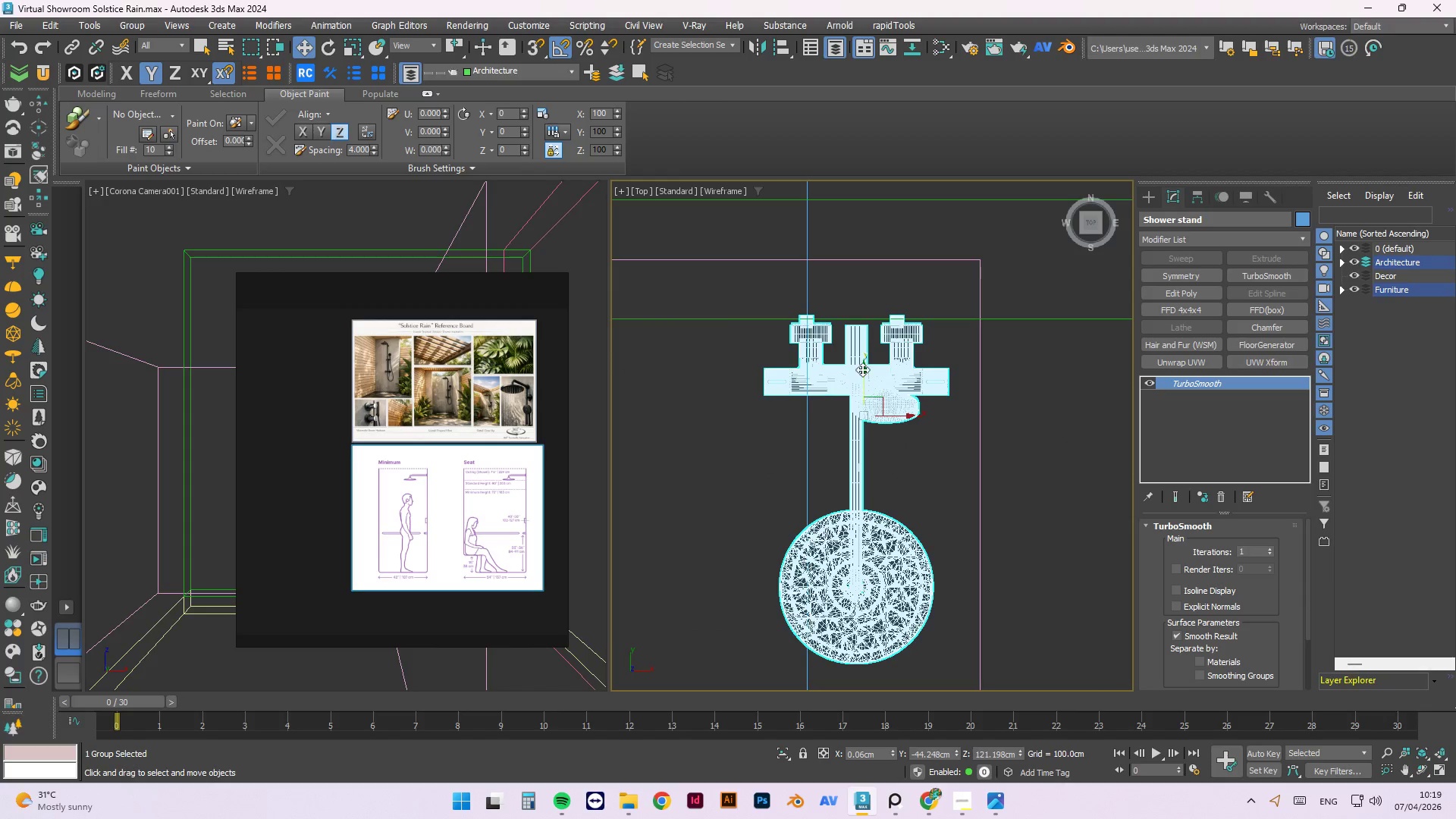 
scroll: coordinate [848, 325], scroll_direction: none, amount: 0.0
 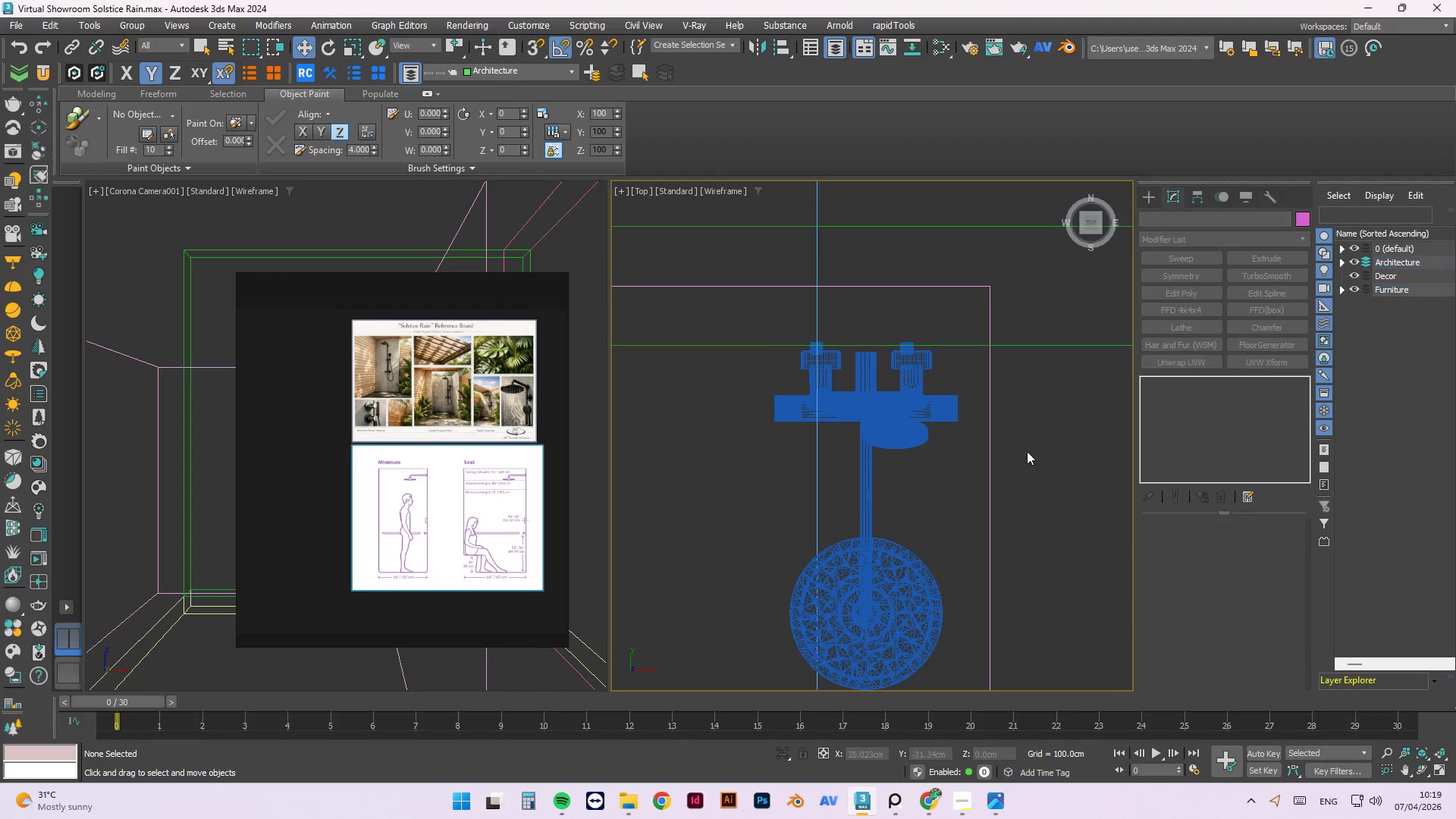 
double_click([902, 436])
 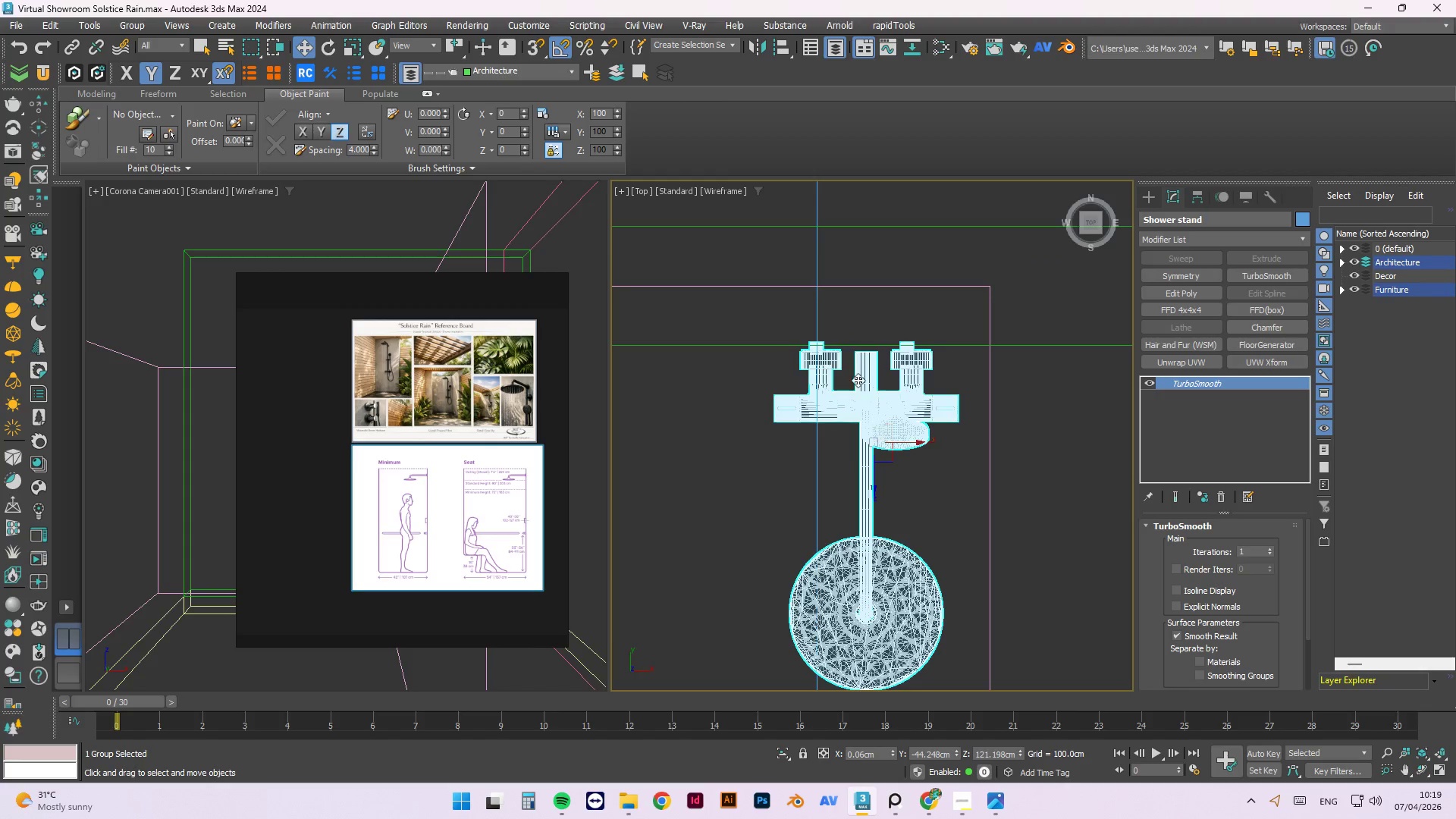 
scroll: coordinate [852, 360], scroll_direction: up, amount: 2.0
 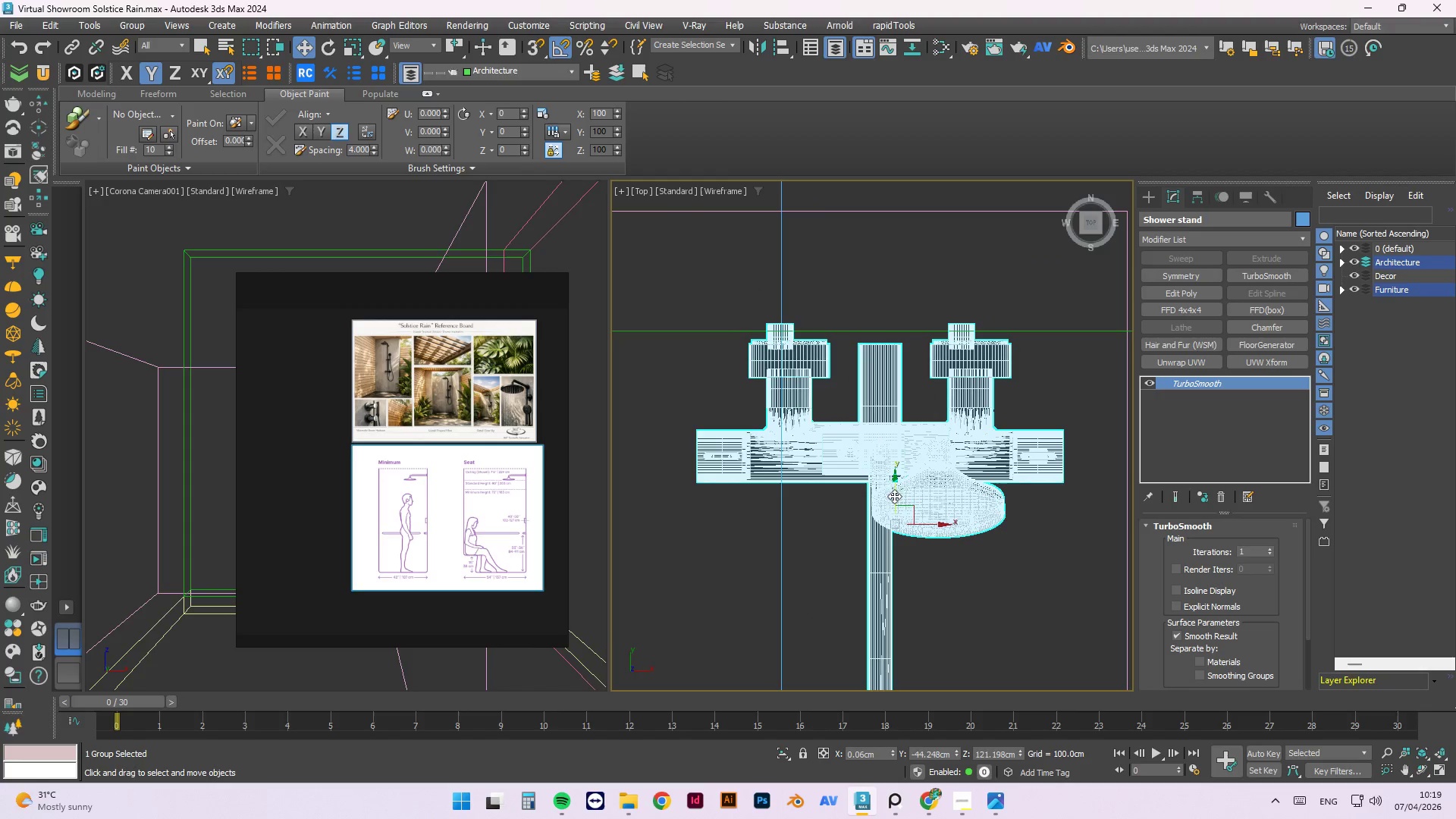 
left_click_drag(start_coordinate=[895, 481], to_coordinate=[895, 472])
 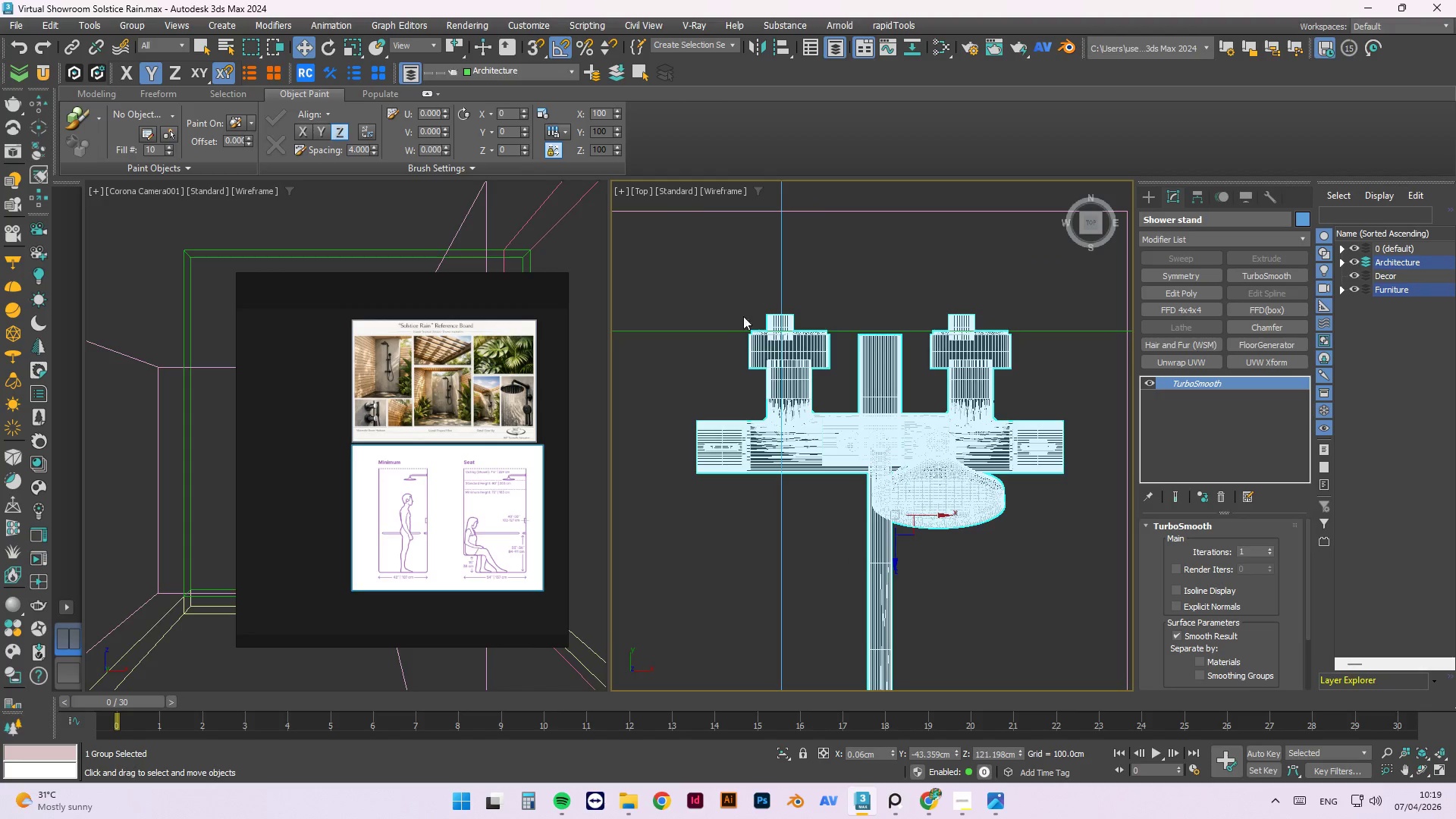 
scroll: coordinate [657, 330], scroll_direction: up, amount: 9.0
 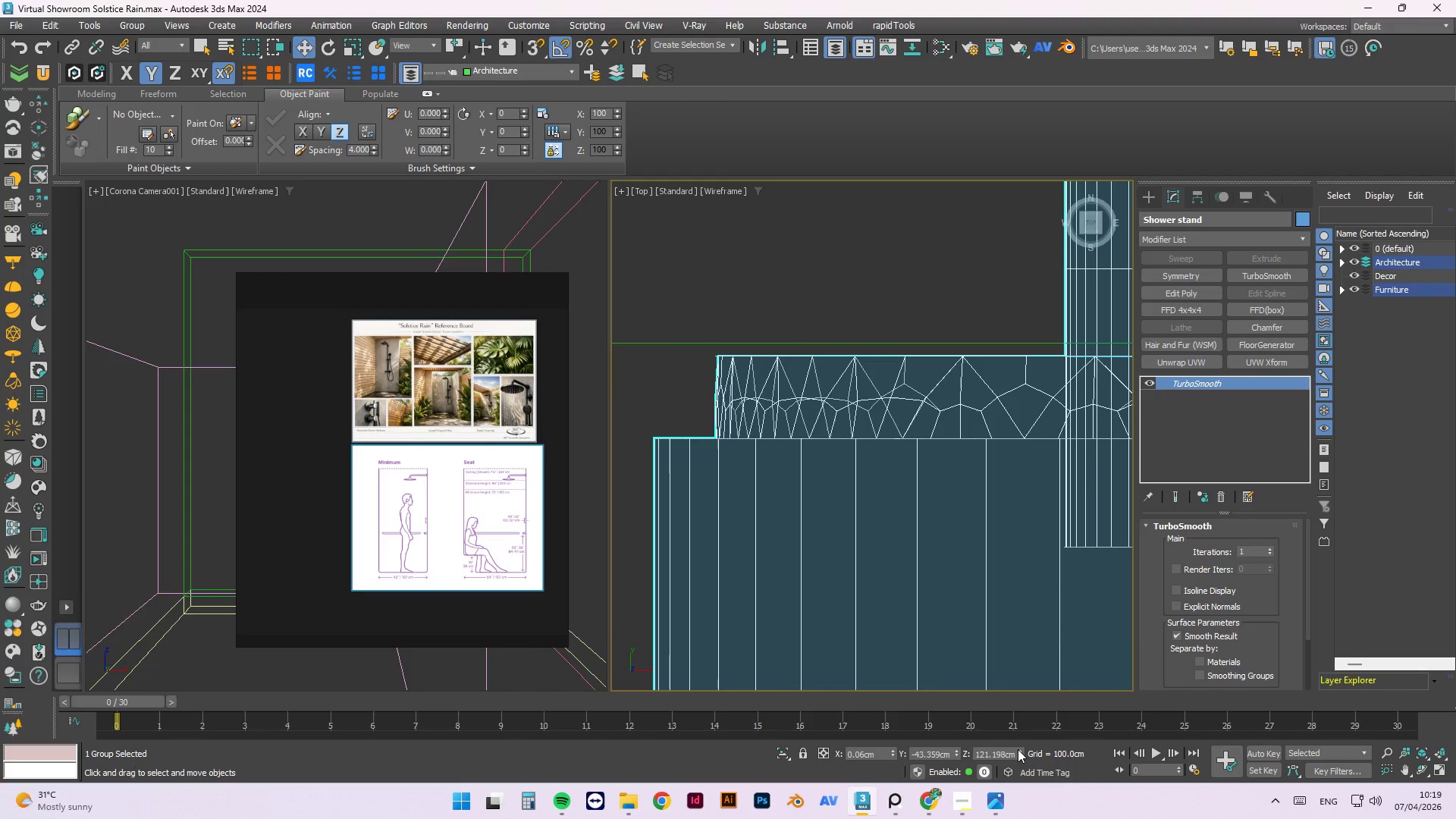 
left_click_drag(start_coordinate=[1018, 749], to_coordinate=[1017, 738])
 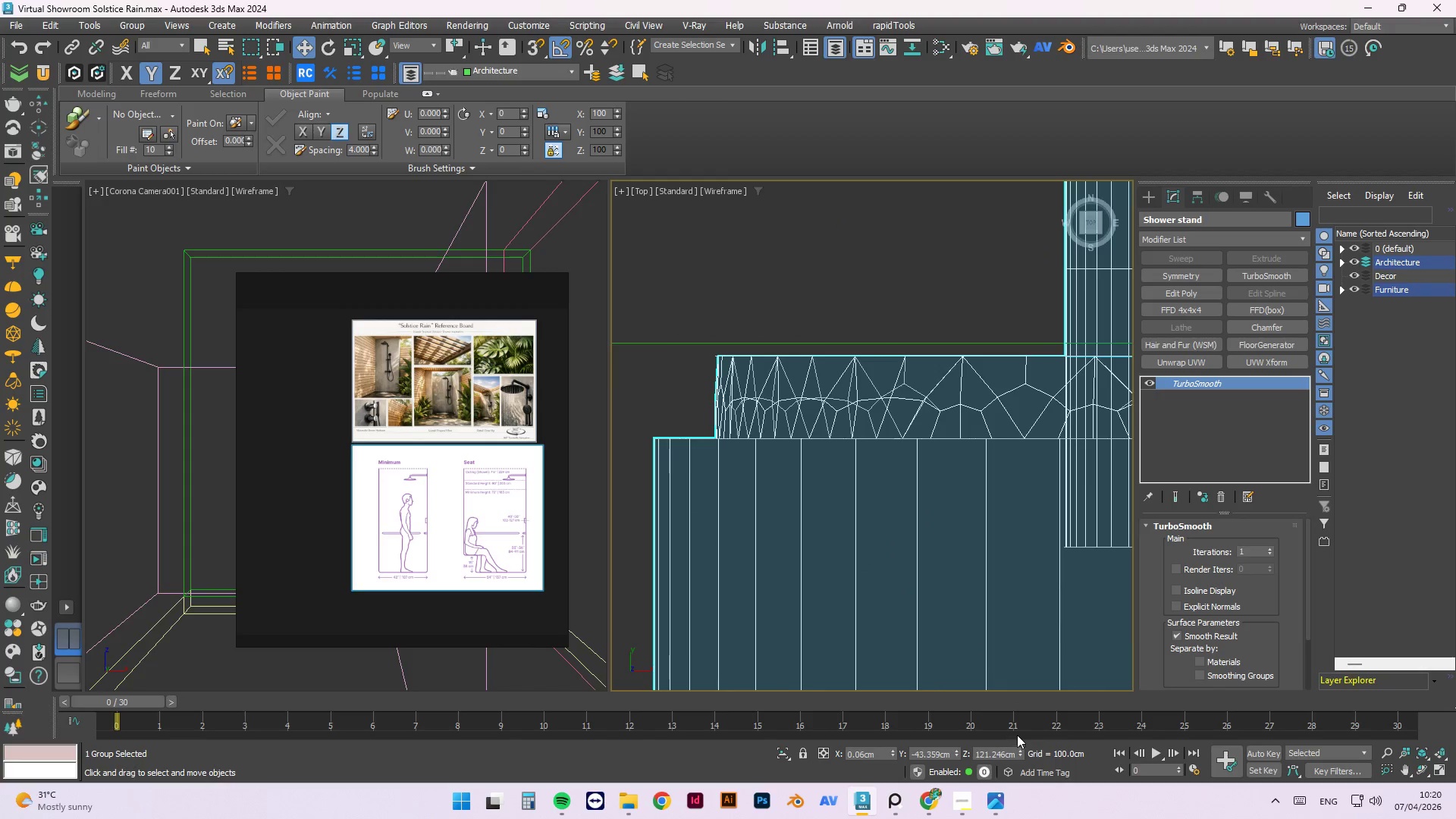 
key(Control+ControlLeft)
 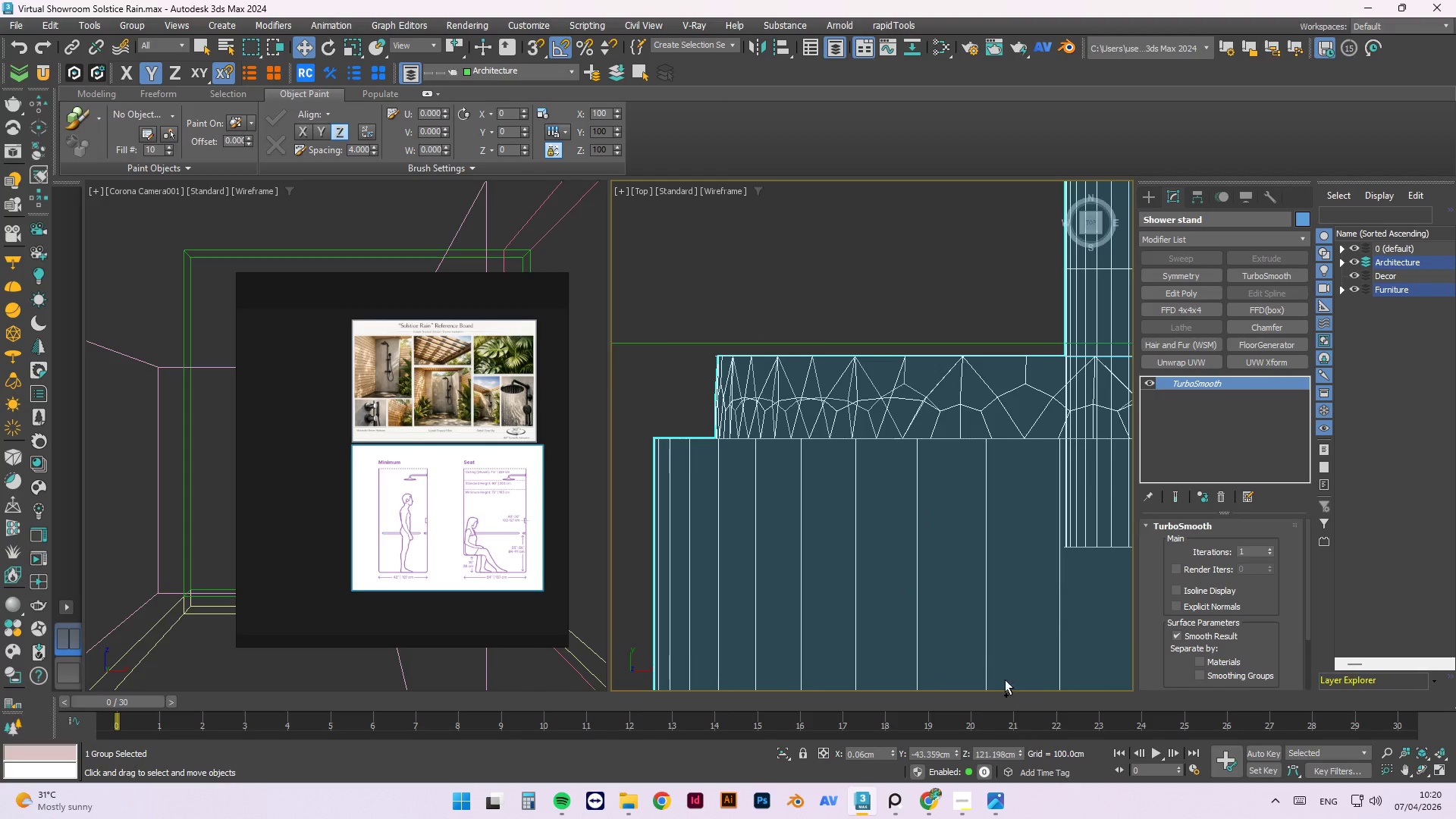 
key(Control+Z)
 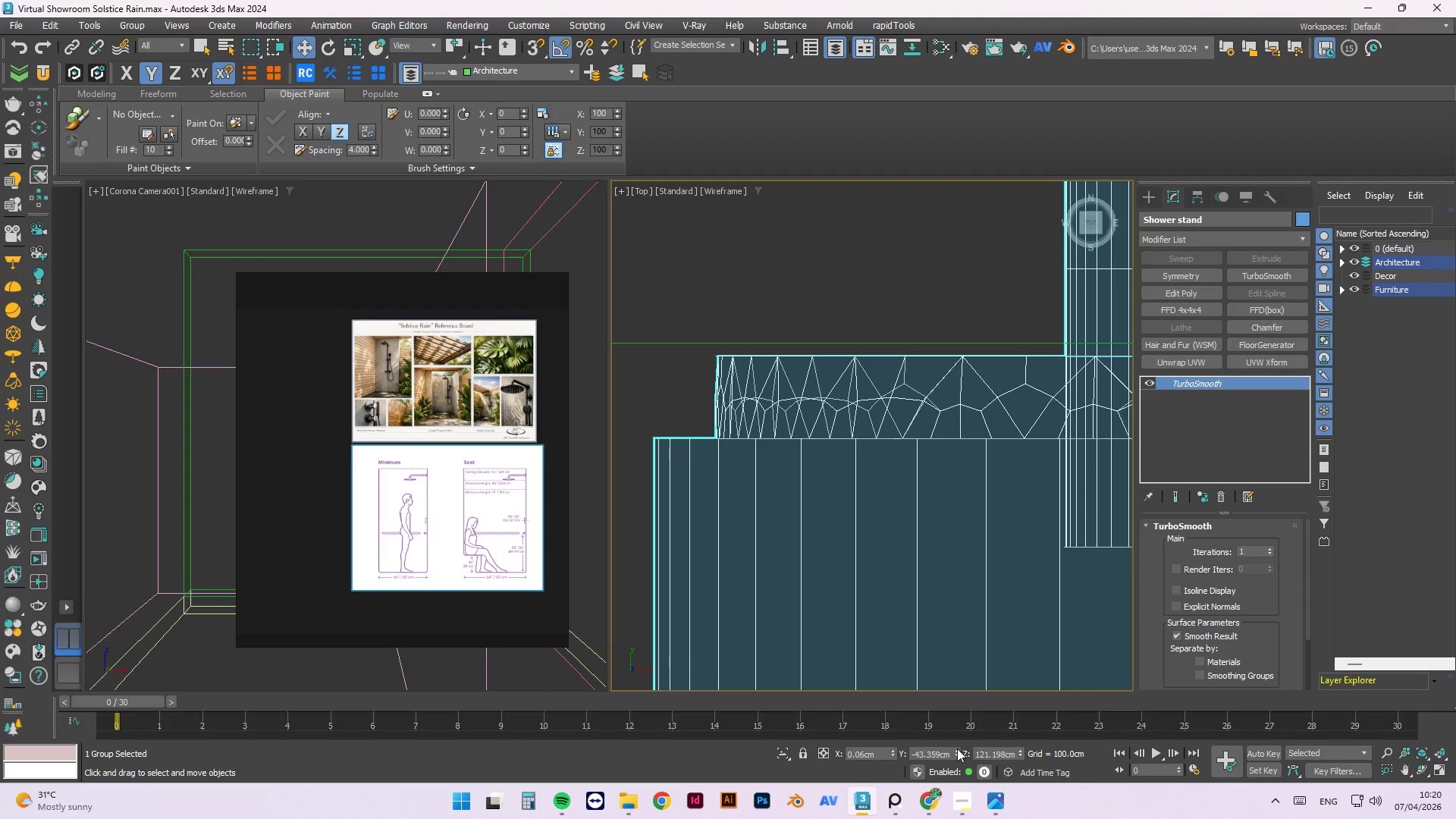 
left_click_drag(start_coordinate=[956, 748], to_coordinate=[951, 736])
 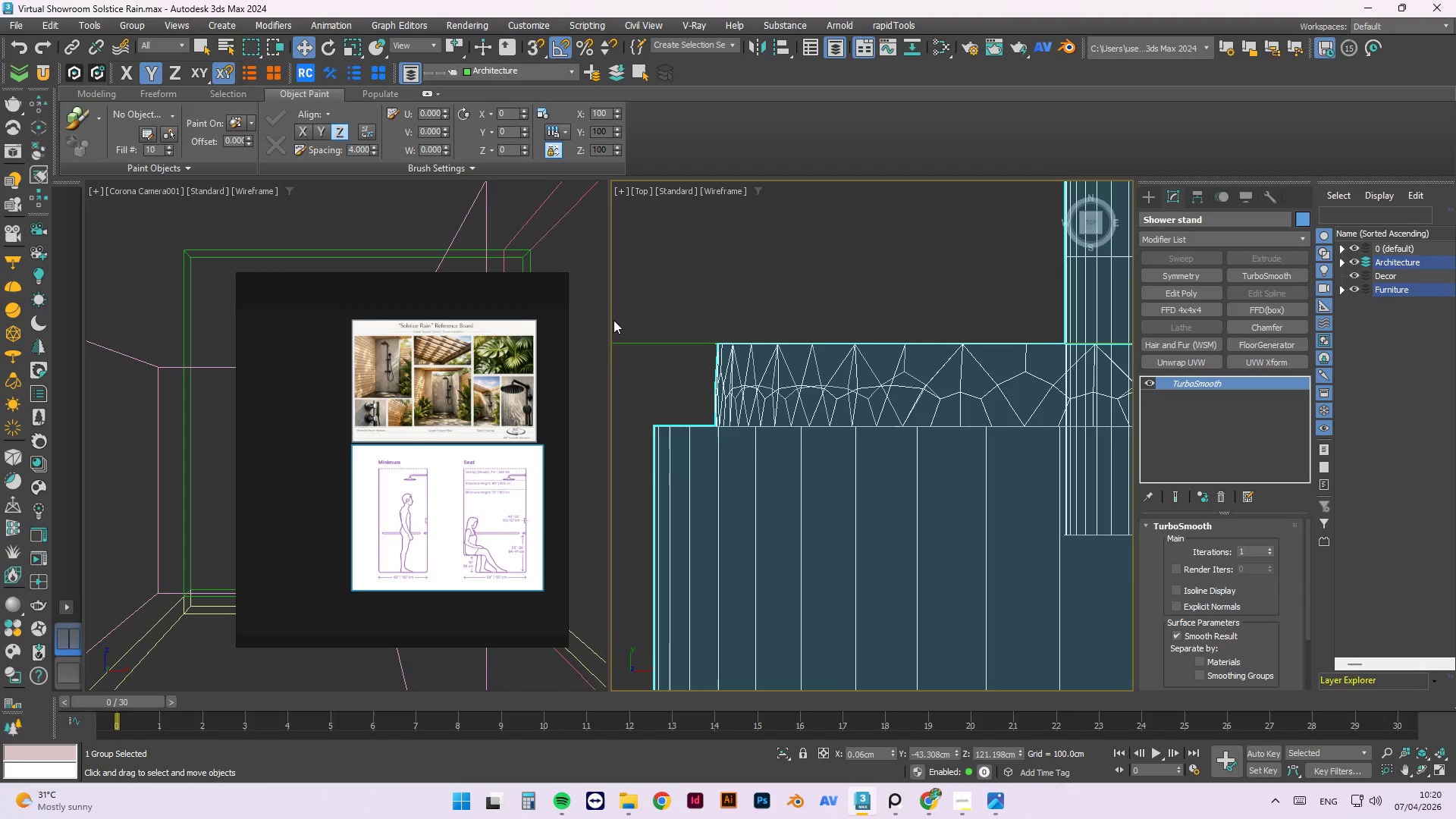 
scroll: coordinate [680, 413], scroll_direction: up, amount: 10.0
 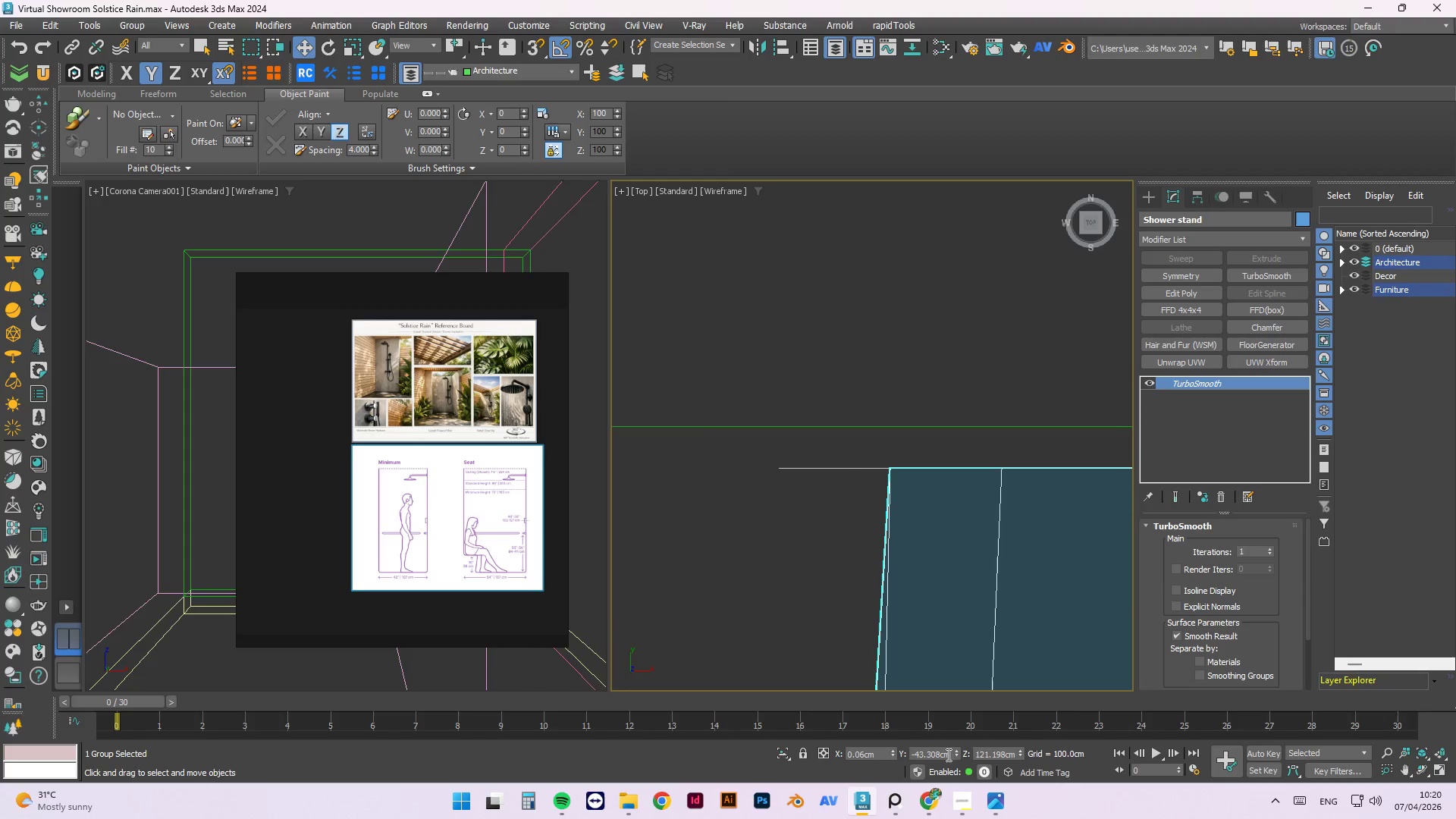 
left_click_drag(start_coordinate=[954, 751], to_coordinate=[959, 711])
 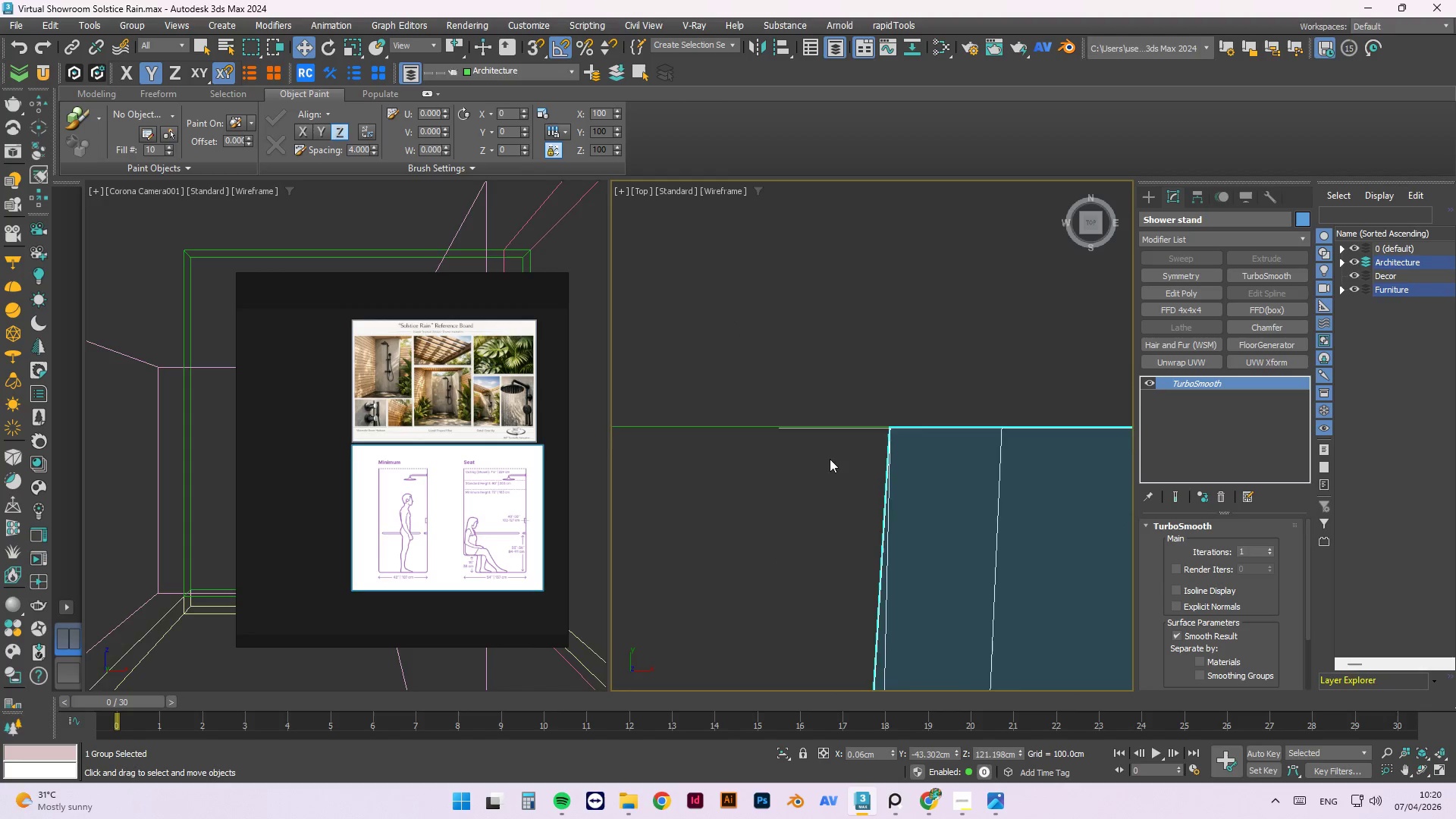 
scroll: coordinate [877, 381], scroll_direction: down, amount: 24.0
 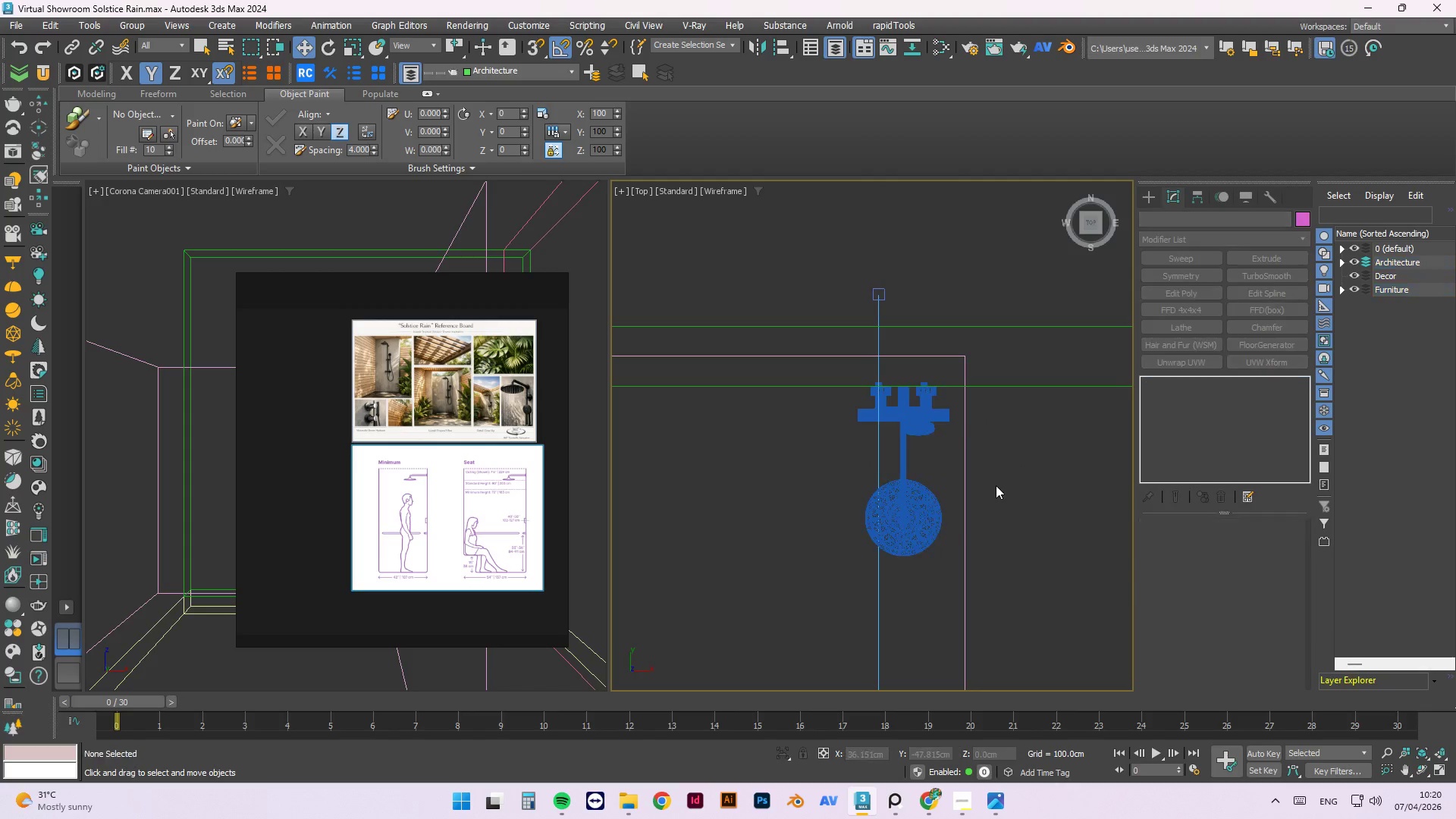 
hold_key(key=AltLeft, duration=0.86)
 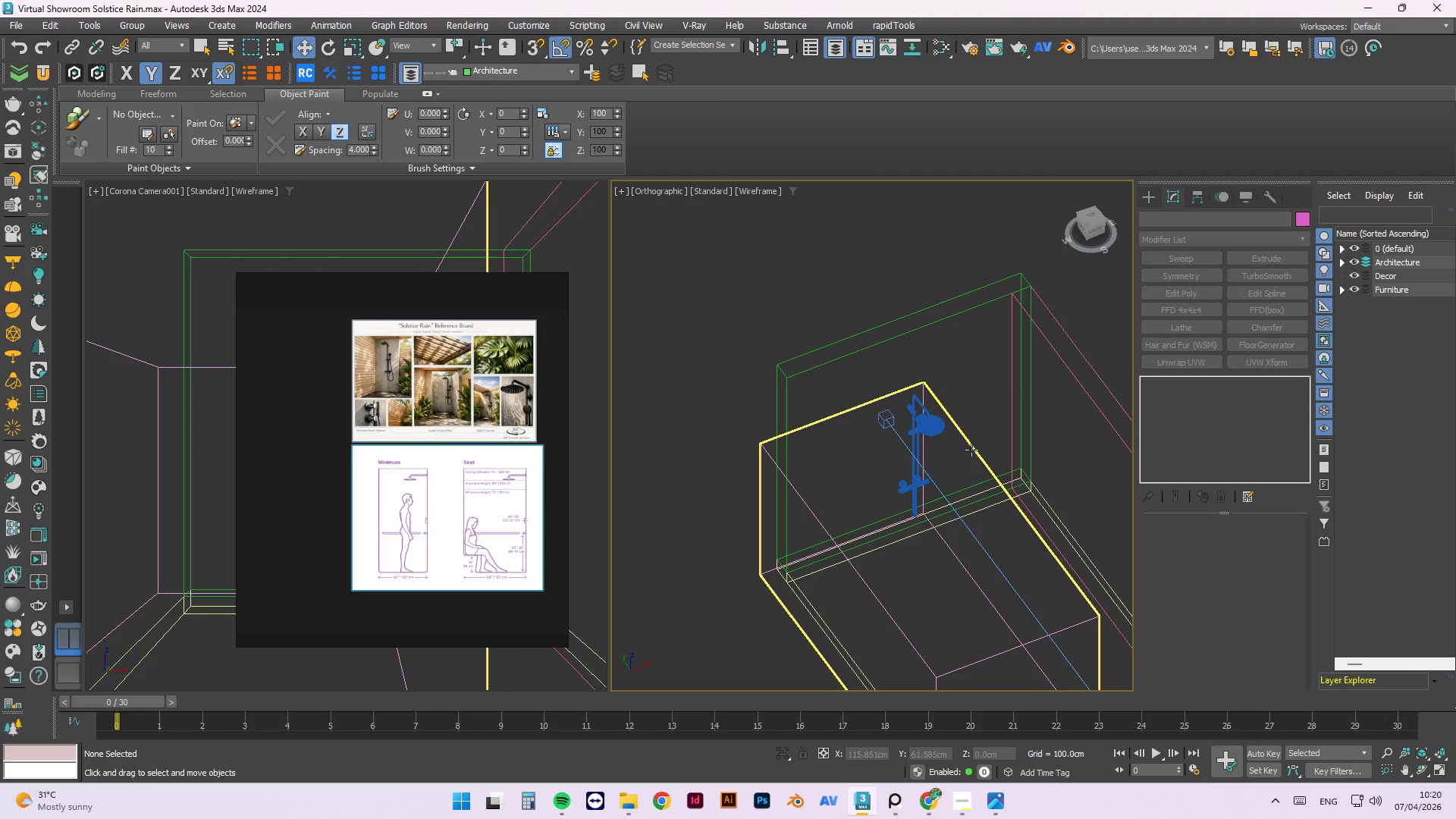 
scroll: coordinate [946, 529], scroll_direction: down, amount: 3.0
 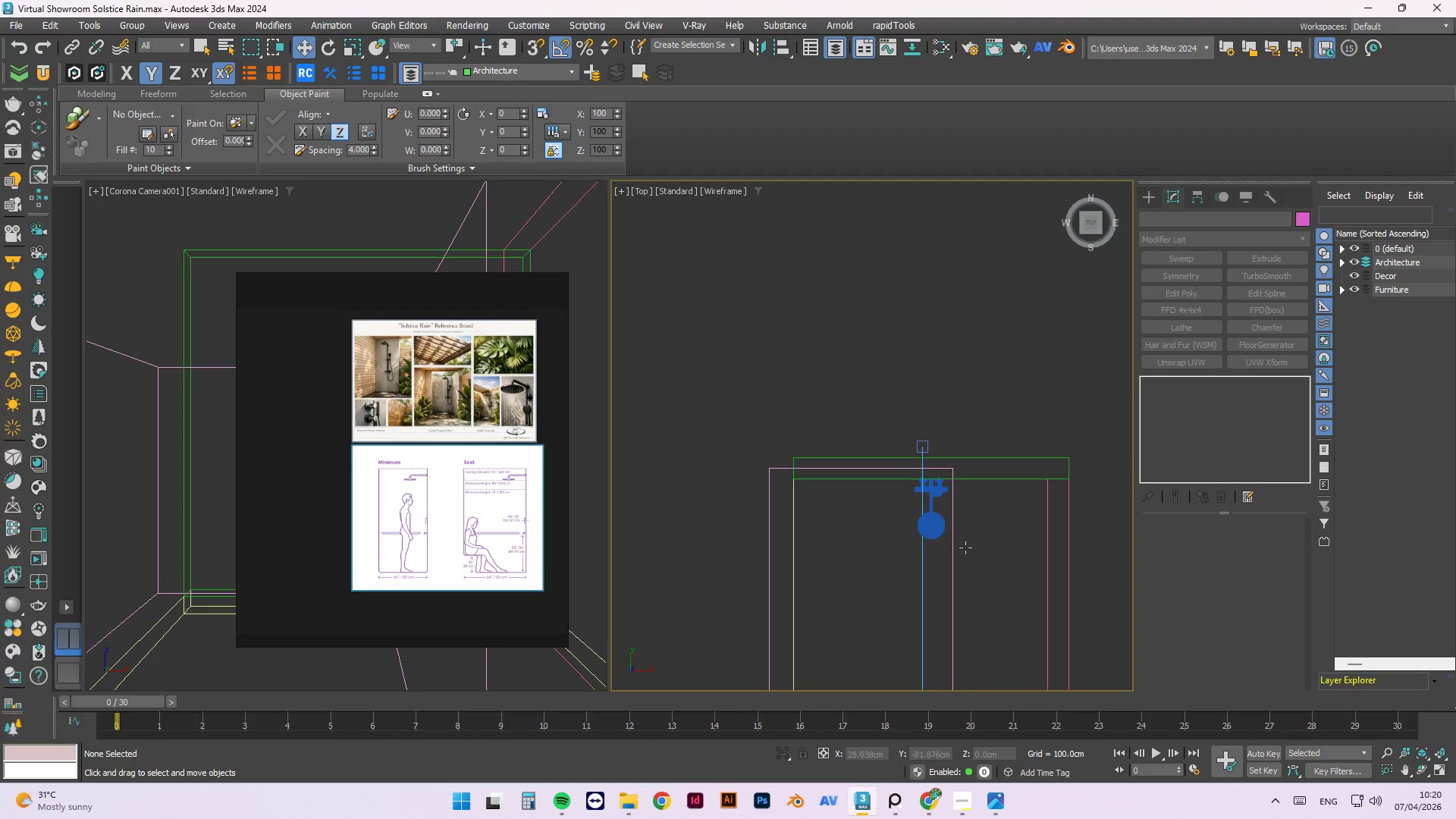 
key(F)
 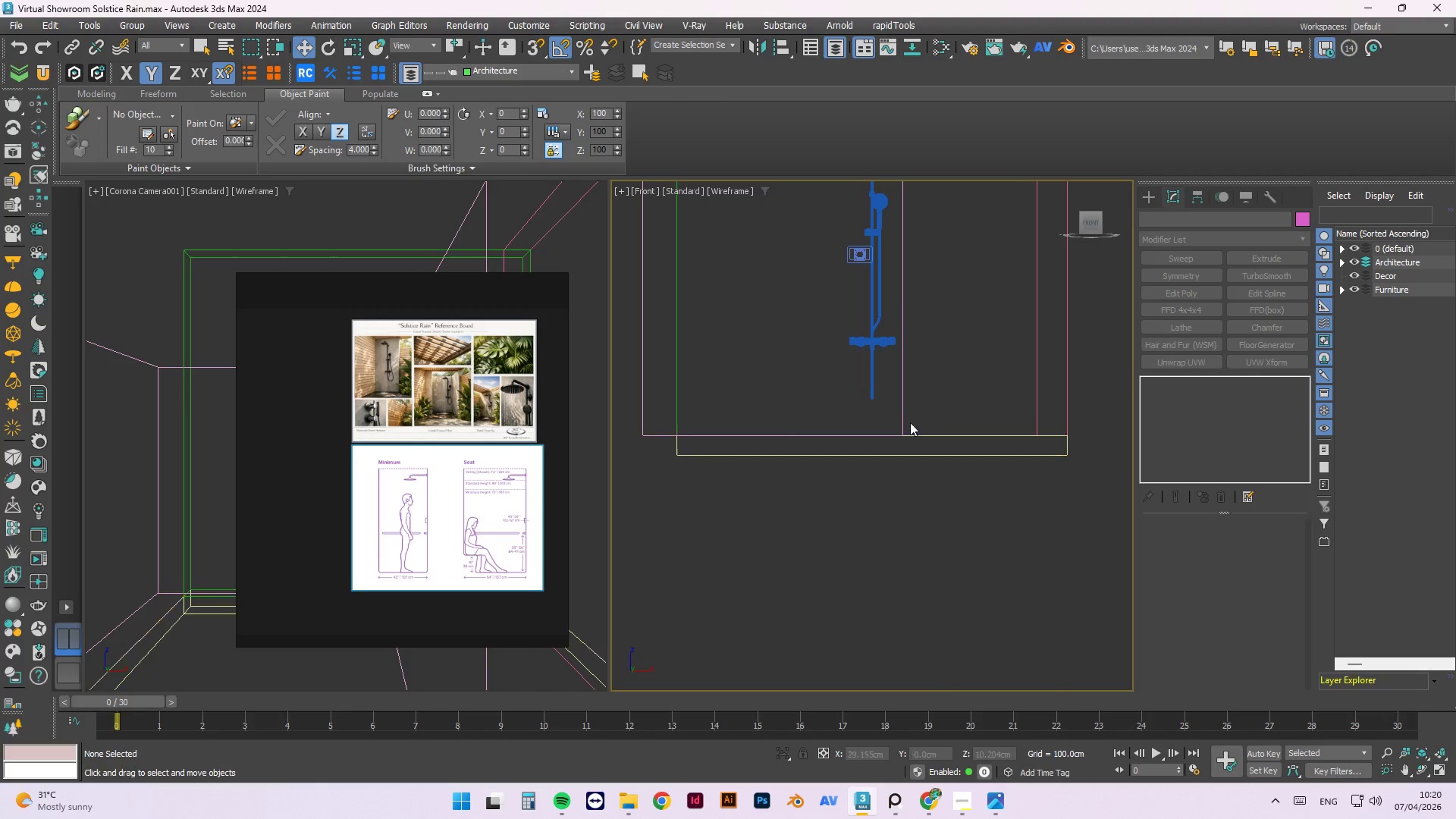 
scroll: coordinate [392, 431], scroll_direction: up, amount: 9.0
 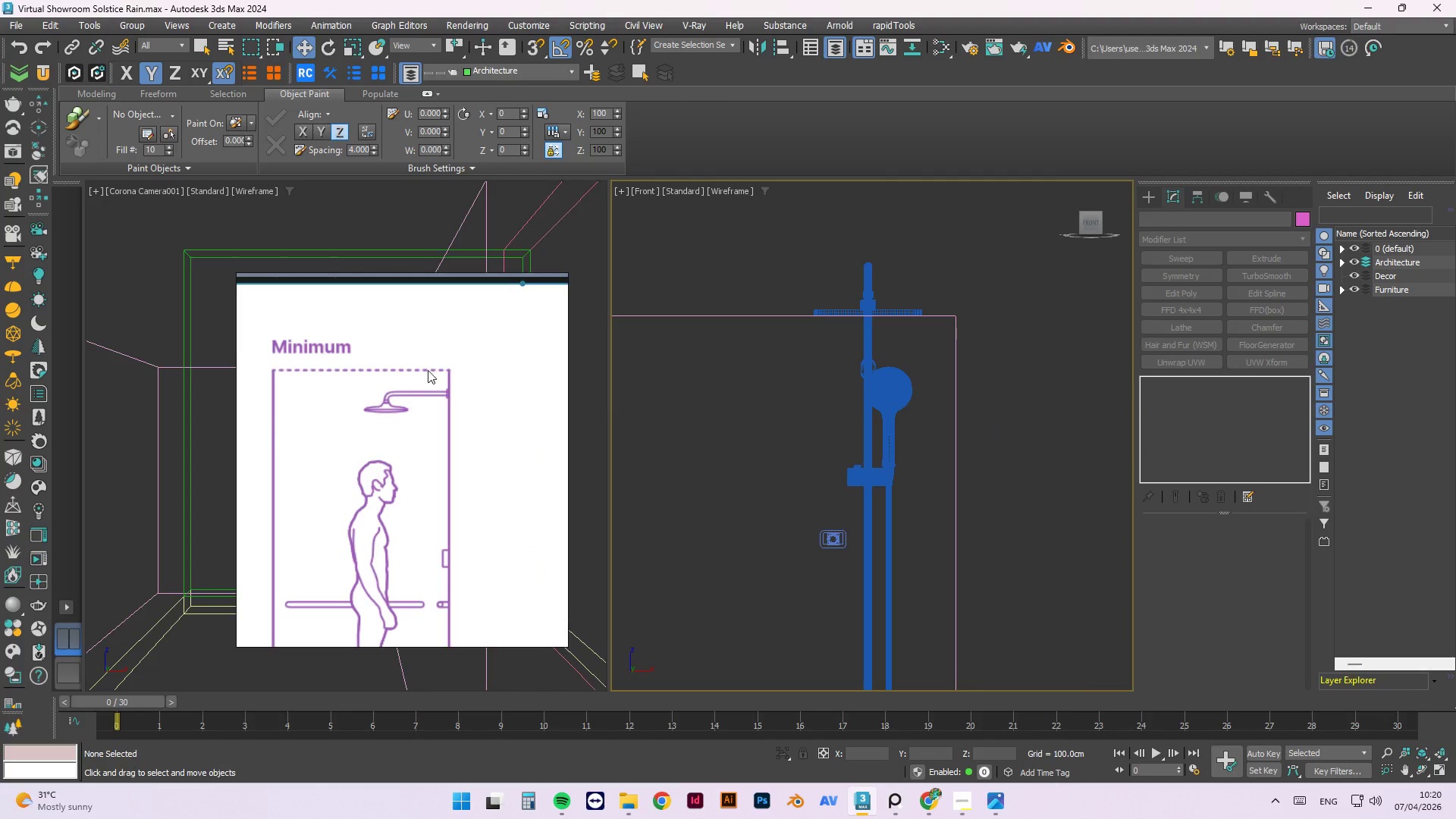 
scroll: coordinate [941, 359], scroll_direction: down, amount: 9.0
 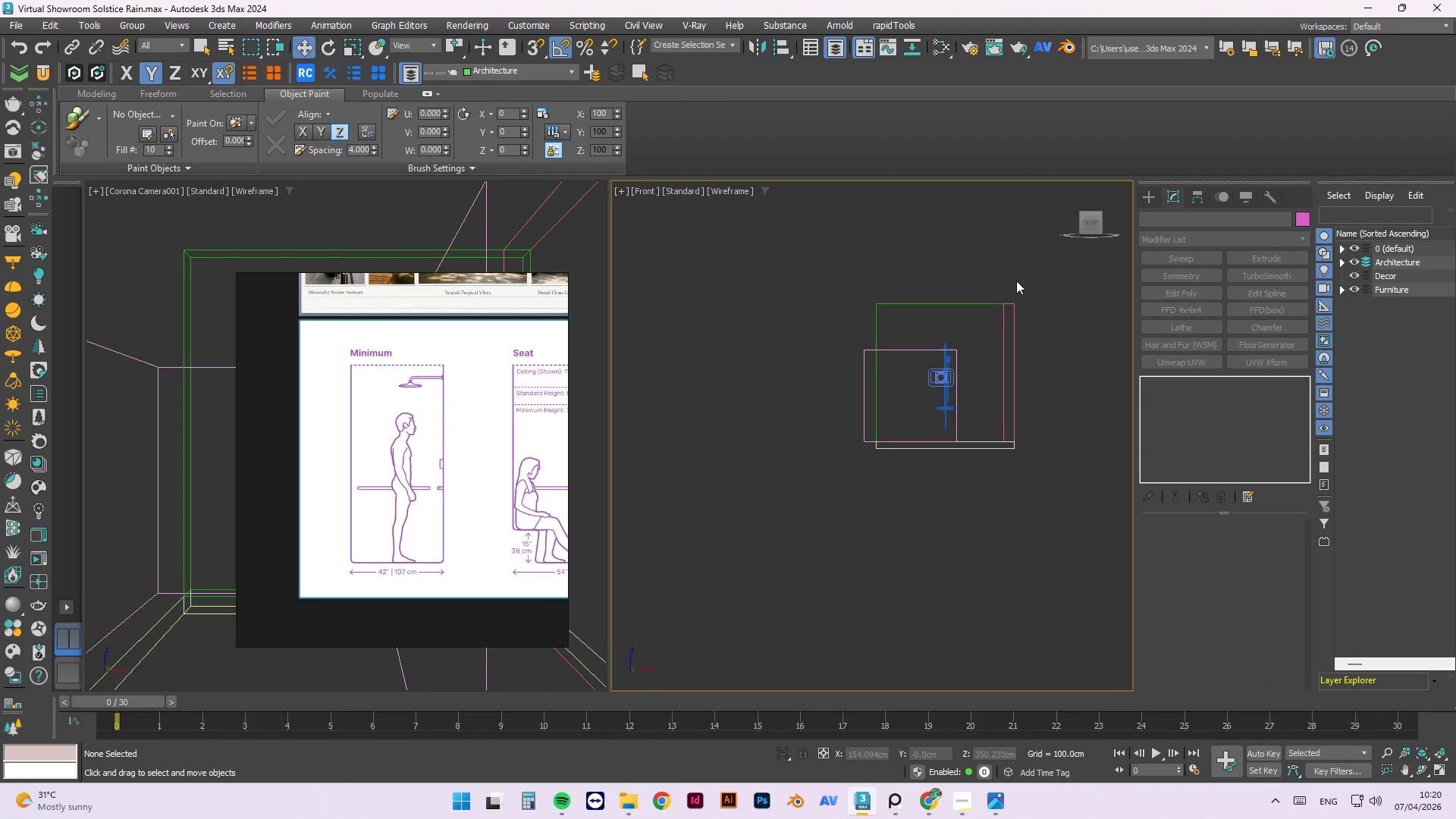 
key(Control+S)
 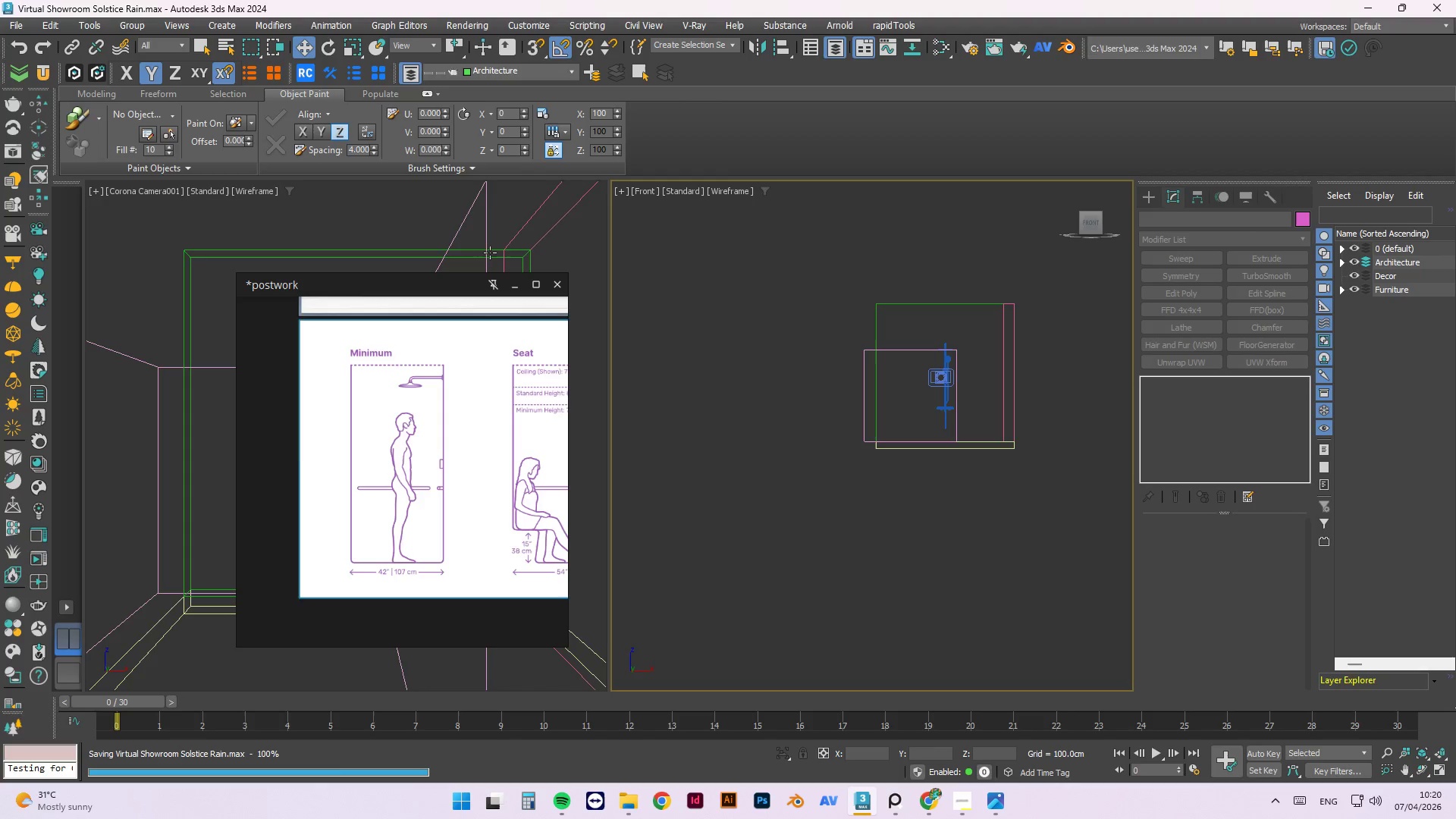 
scroll: coordinate [452, 359], scroll_direction: up, amount: 4.0
 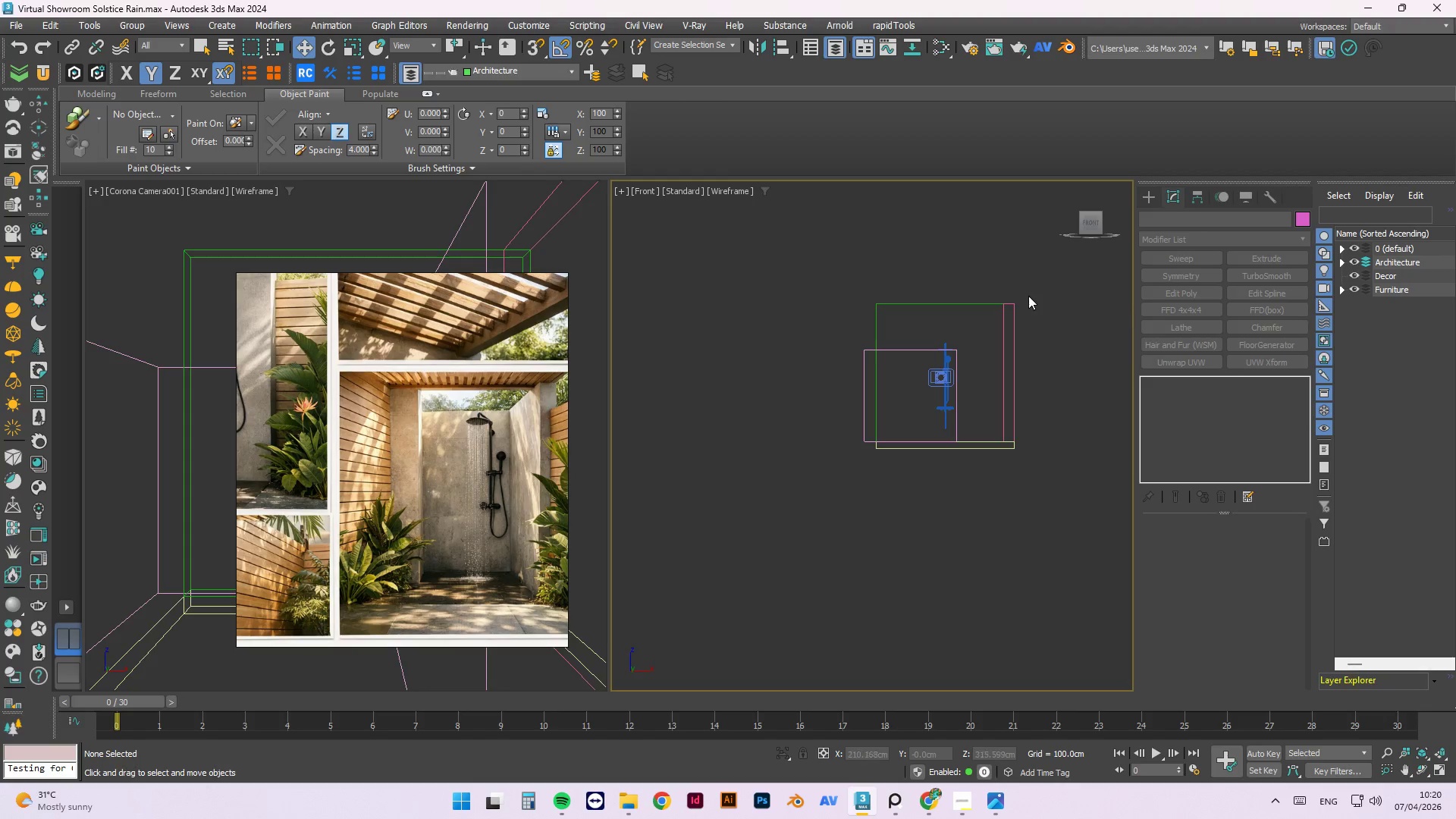 
left_click([996, 280])
 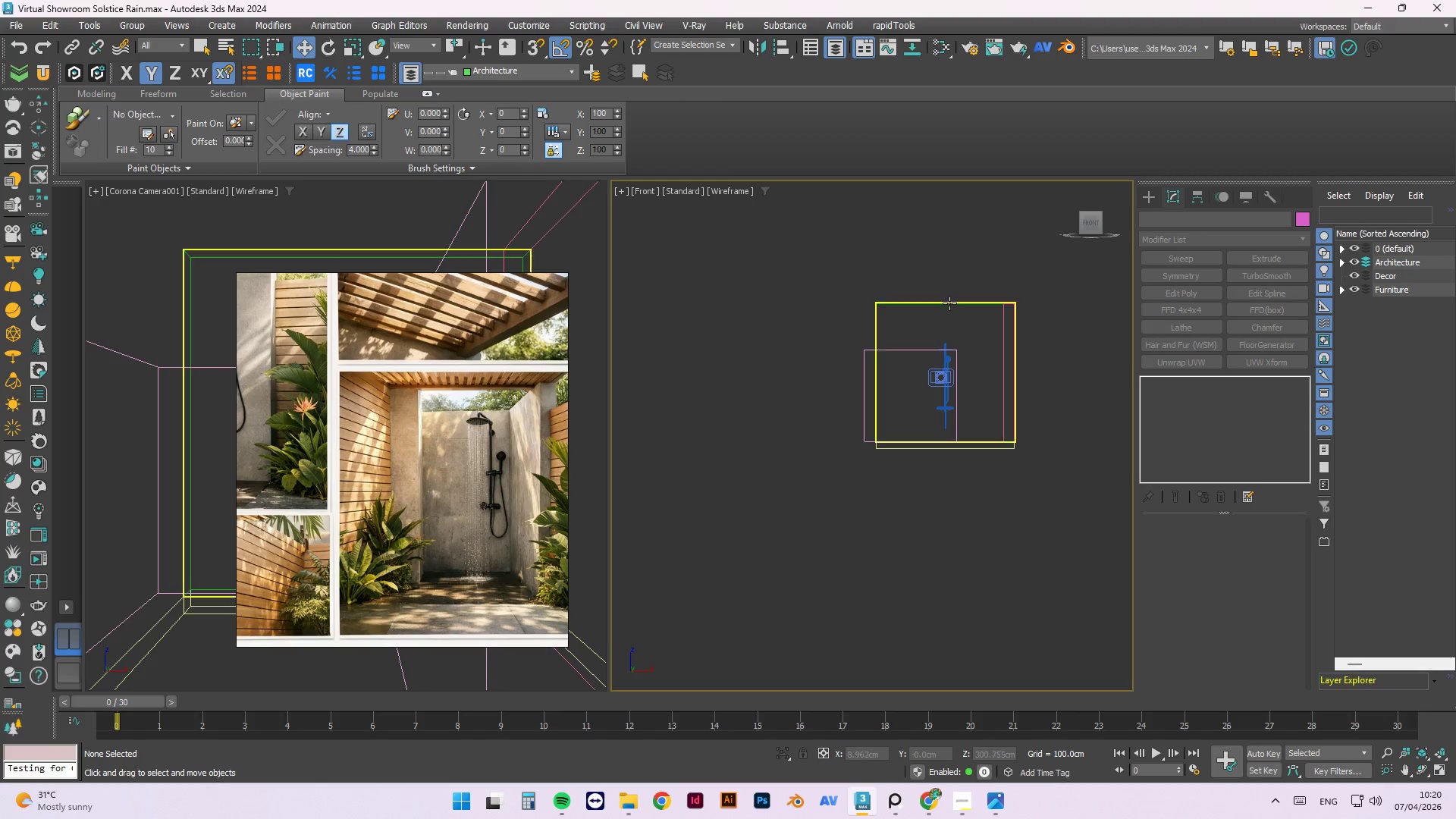 
left_click([949, 303])
 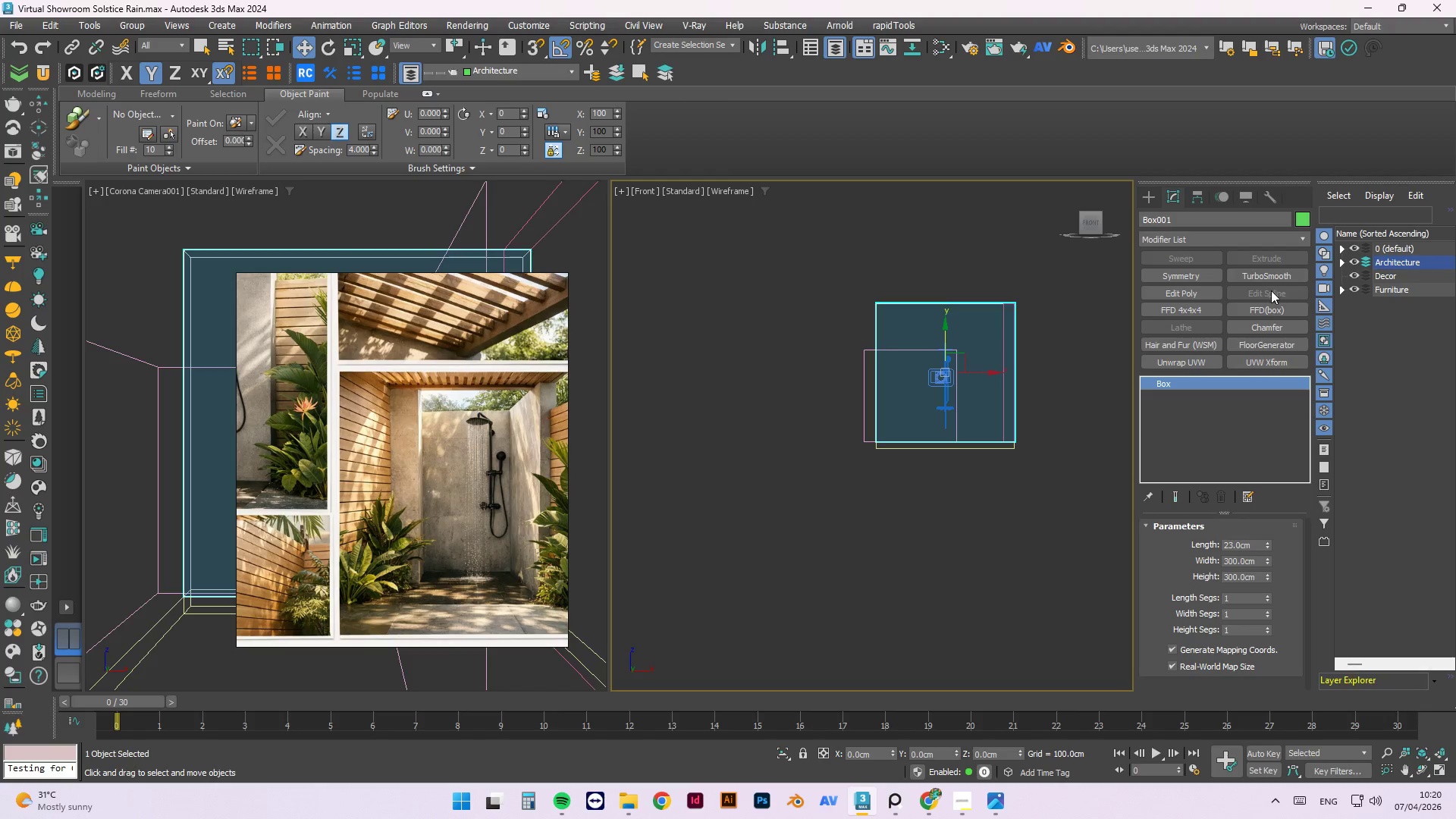 
wait(5.62)
 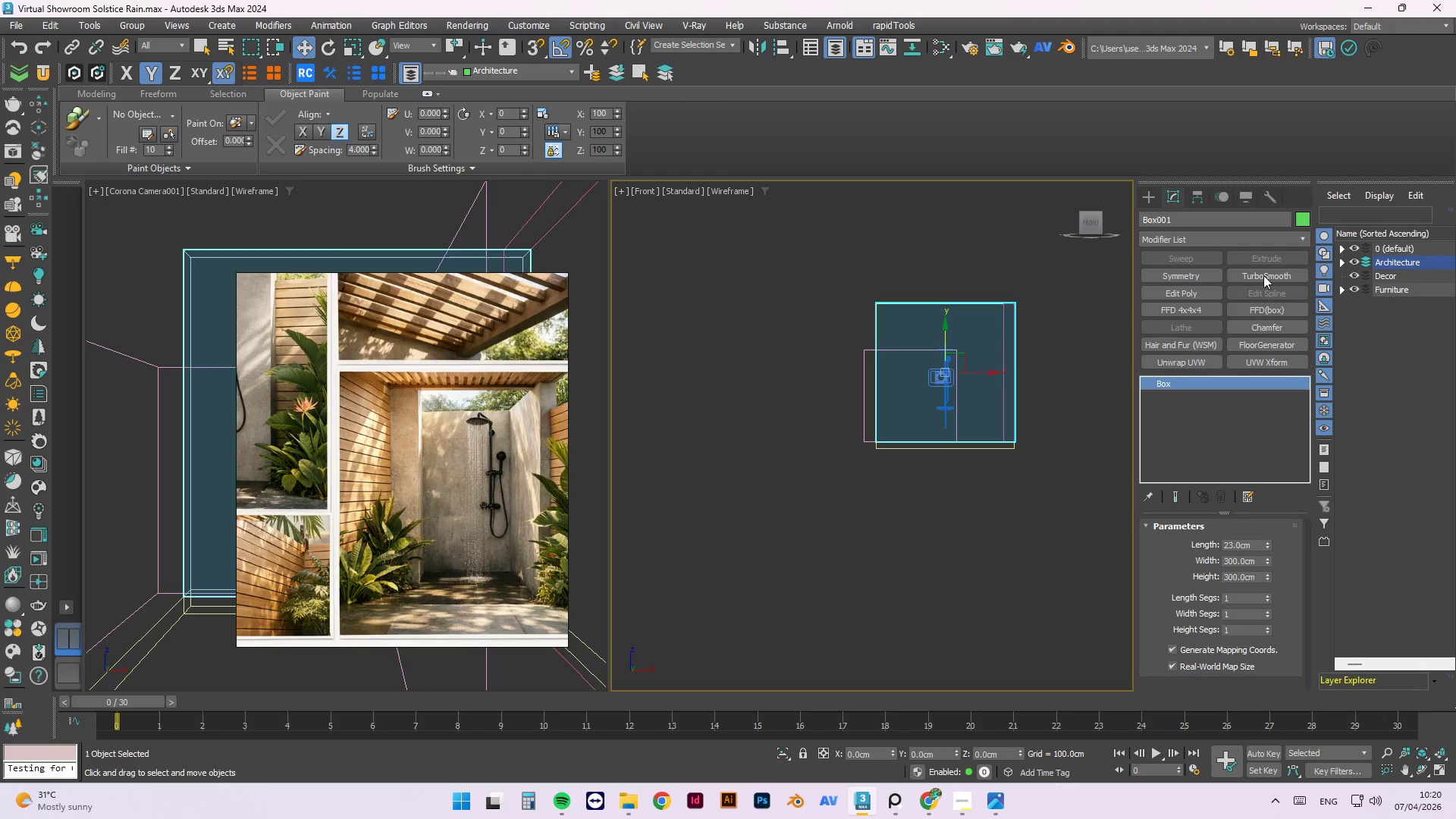 
scroll: coordinate [912, 343], scroll_direction: up, amount: 2.0
 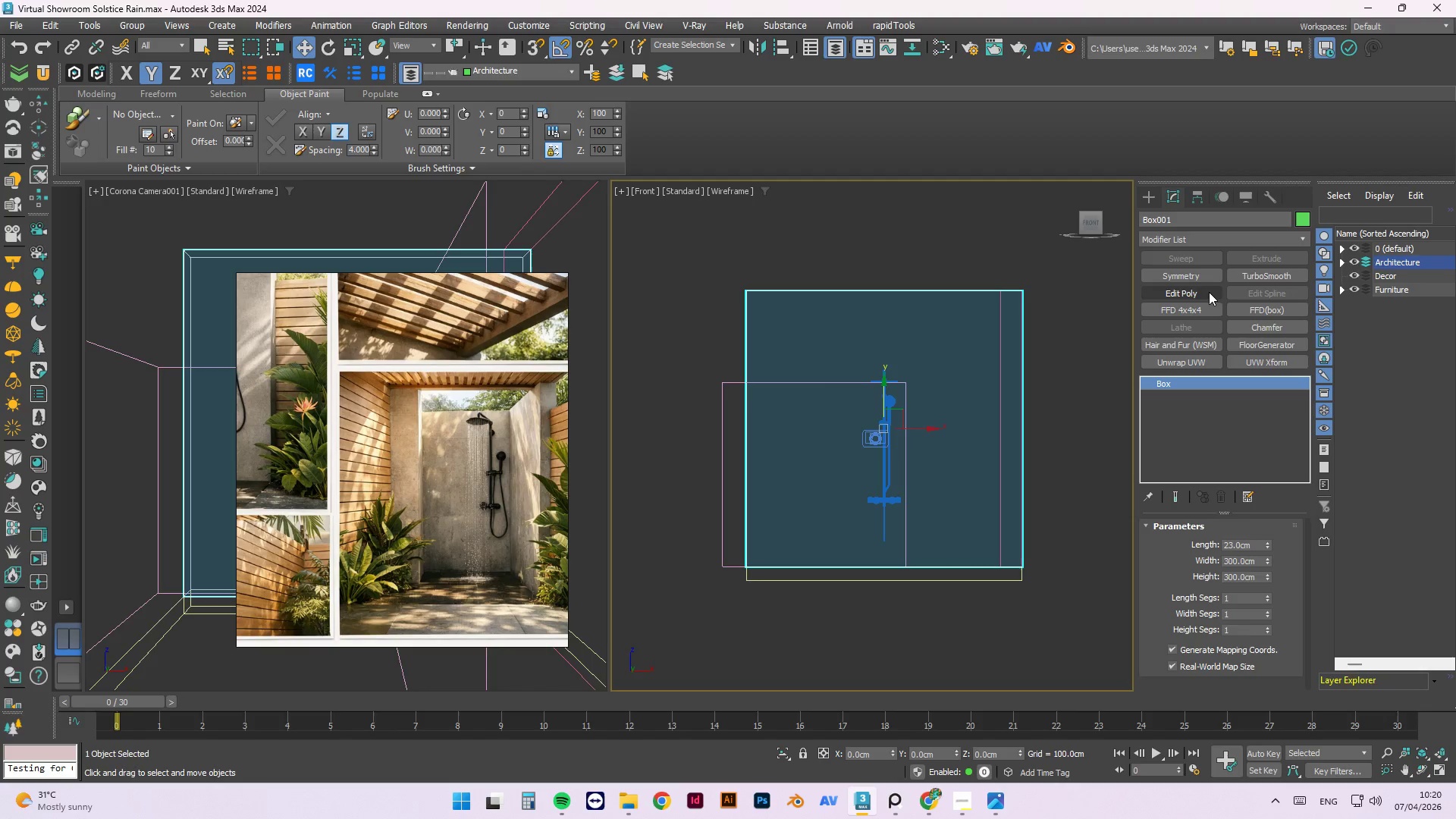 
left_click([1205, 290])
 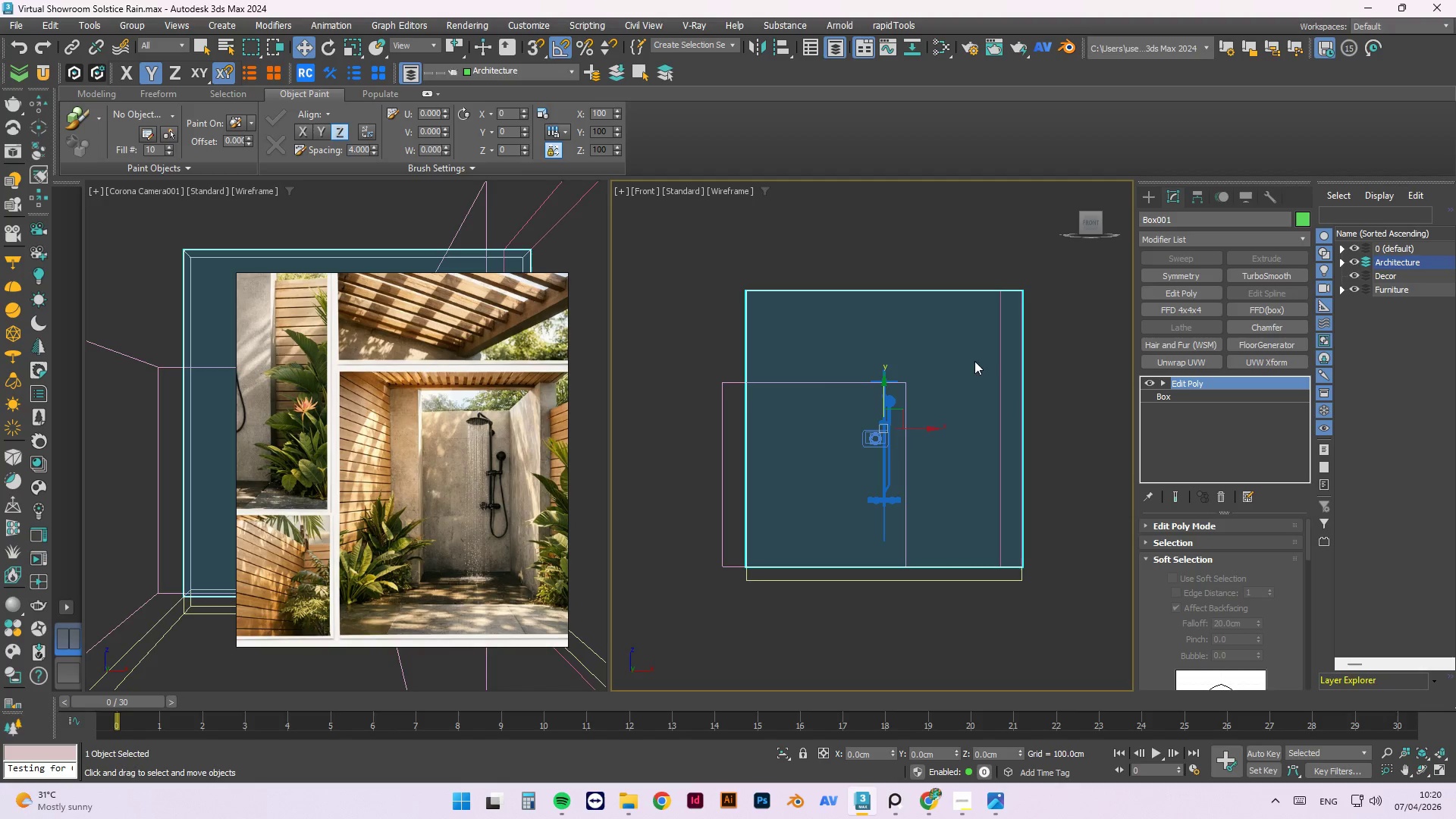 
key(1)